 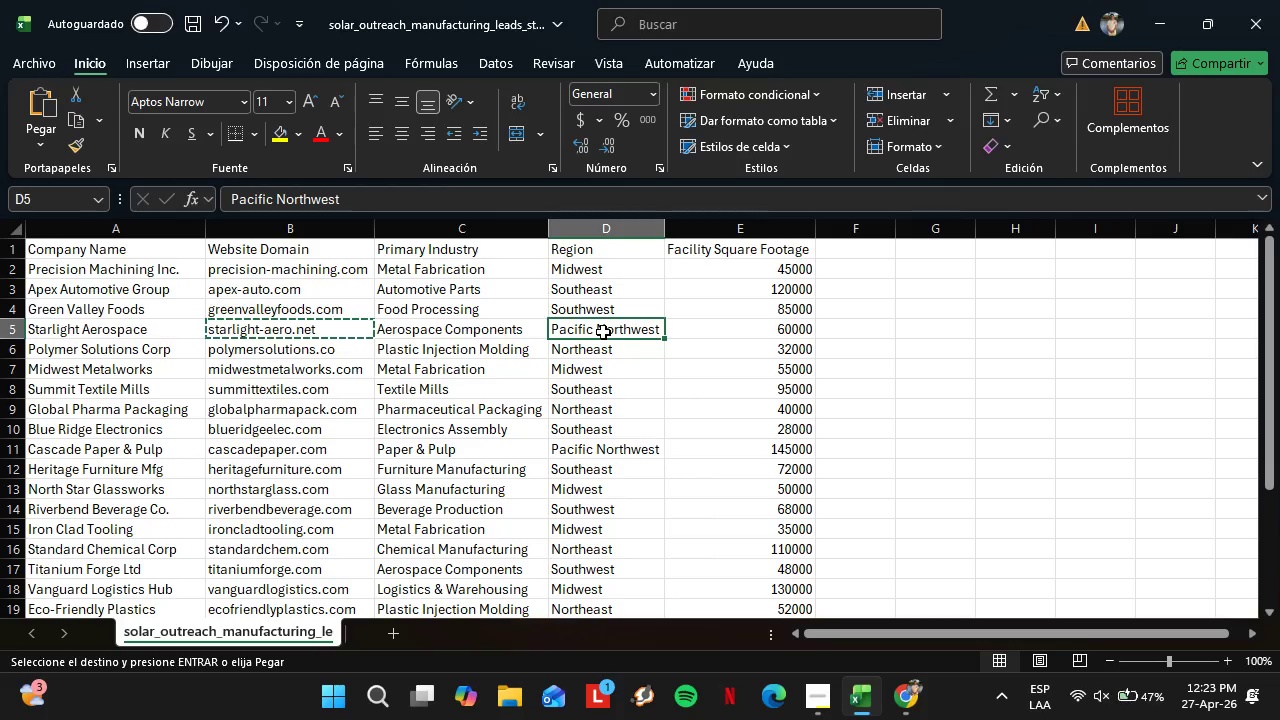 
key(Control+C)
 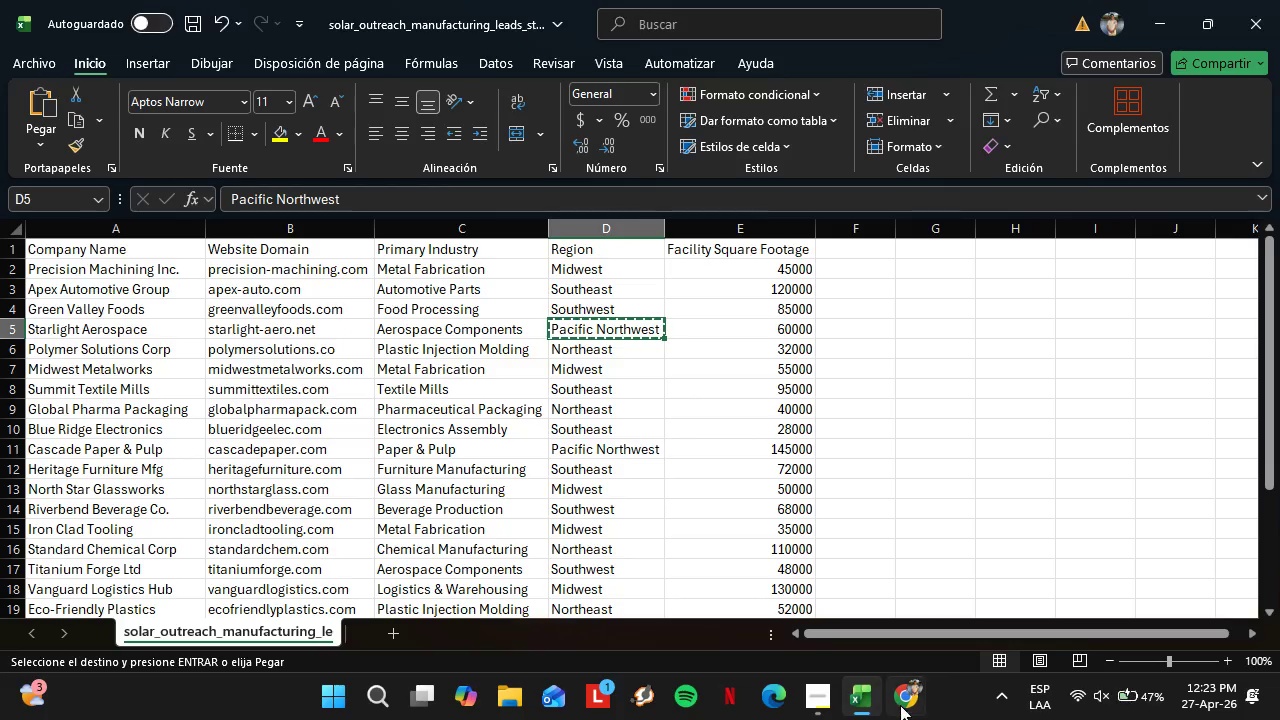 
left_click([902, 706])
 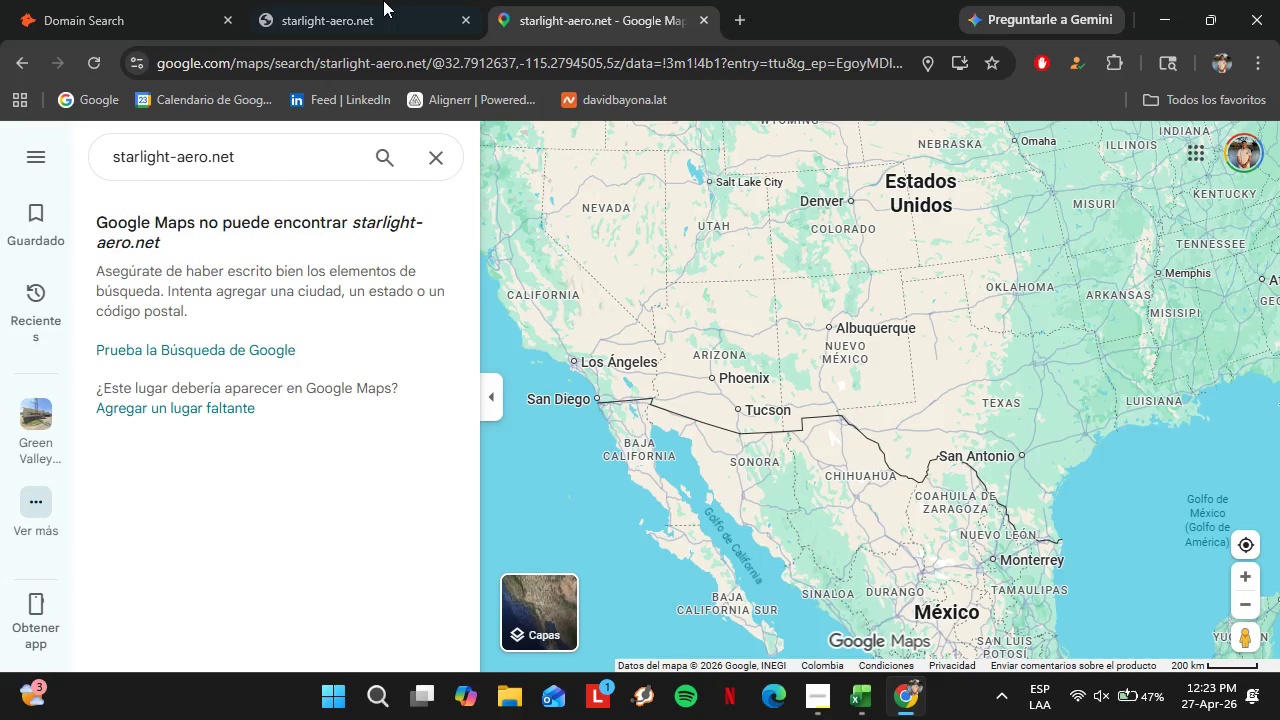 
left_click([377, 0])
 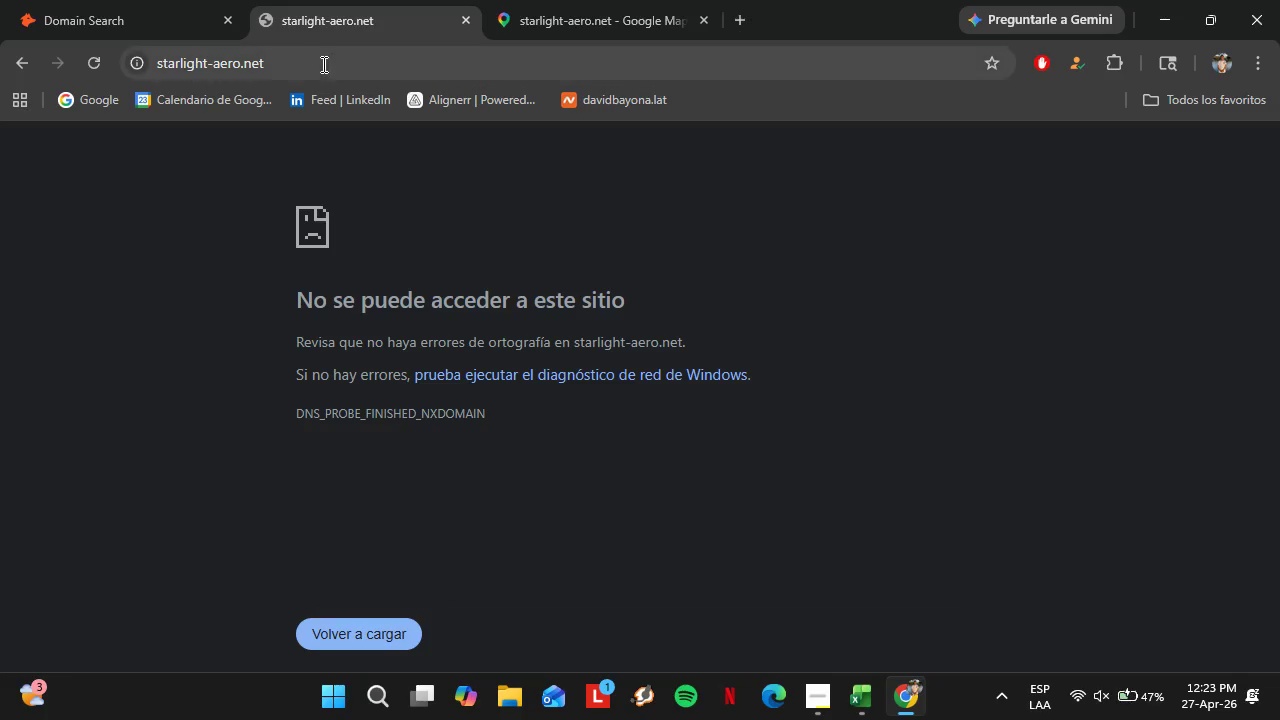 
left_click([314, 66])
 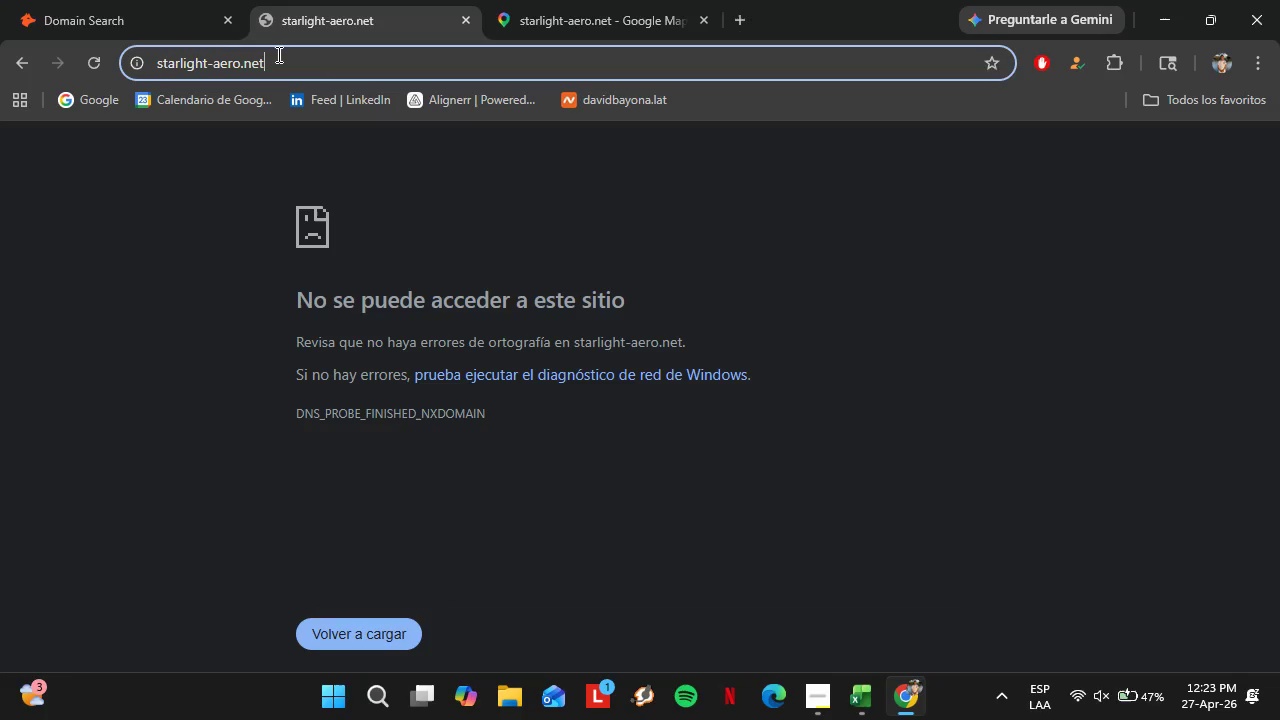 
left_click([277, 54])
 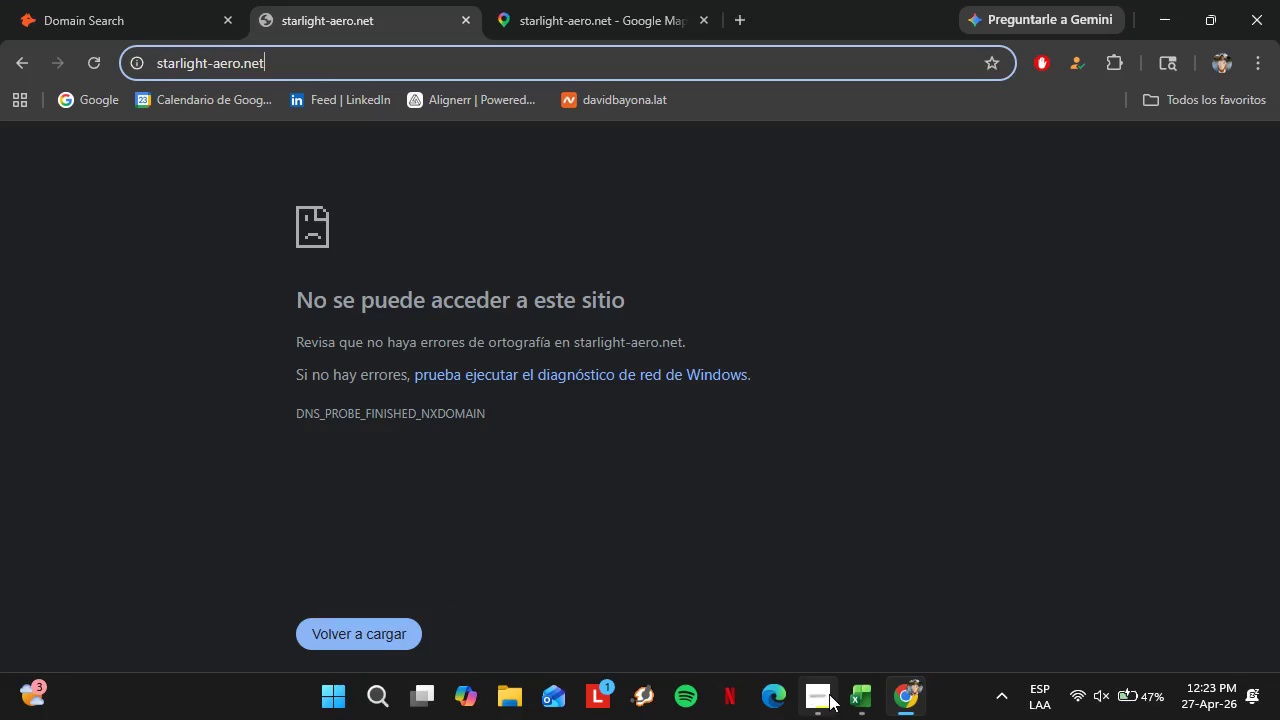 
left_click([830, 694])
 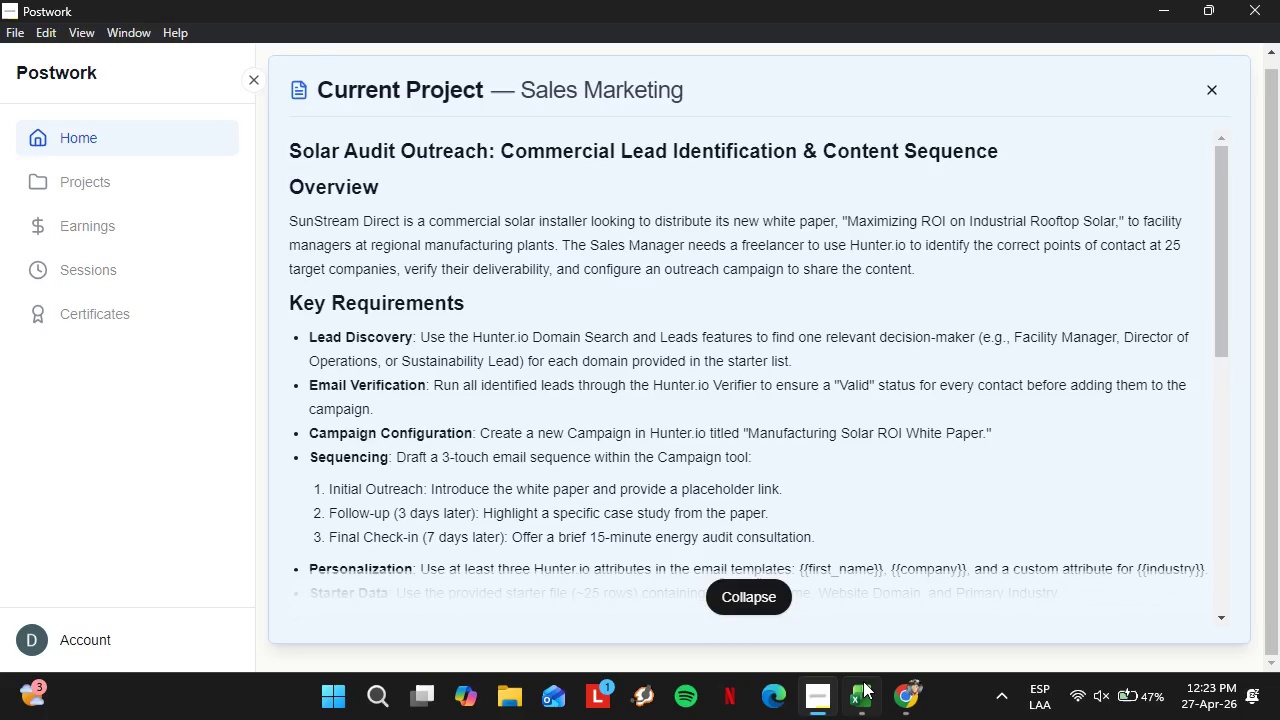 
left_click([863, 681])
 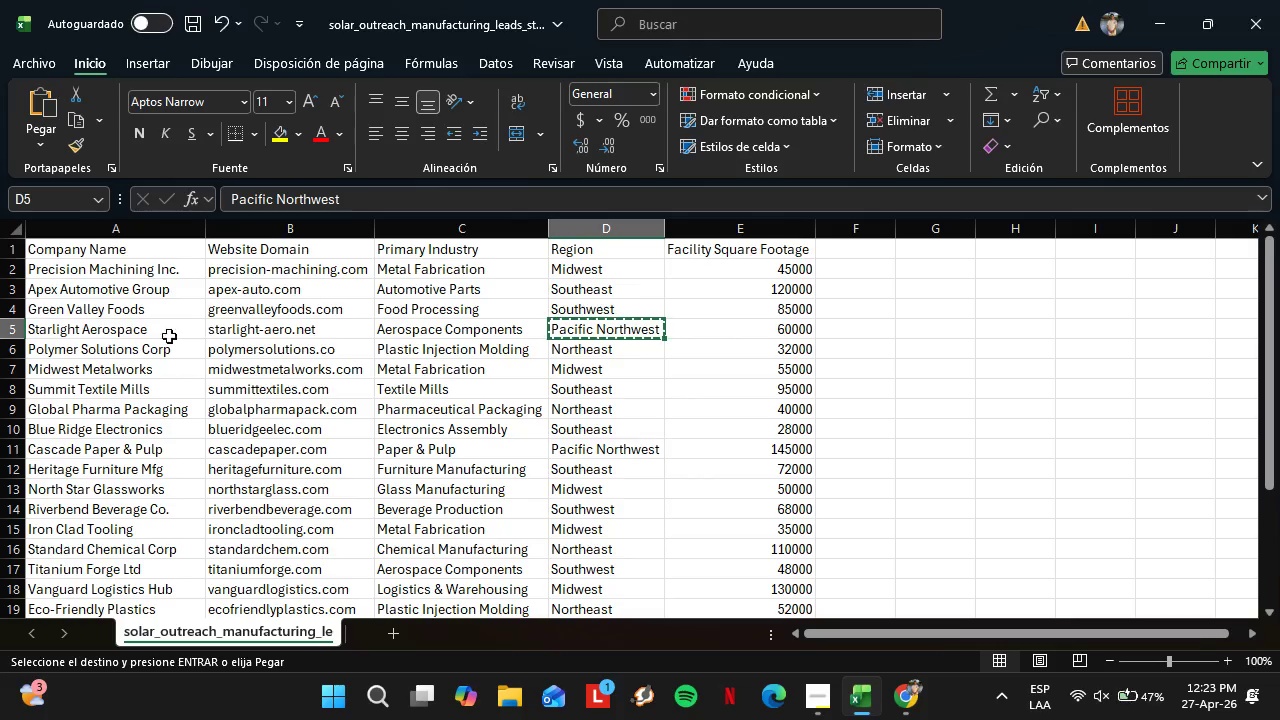 
left_click([149, 339])
 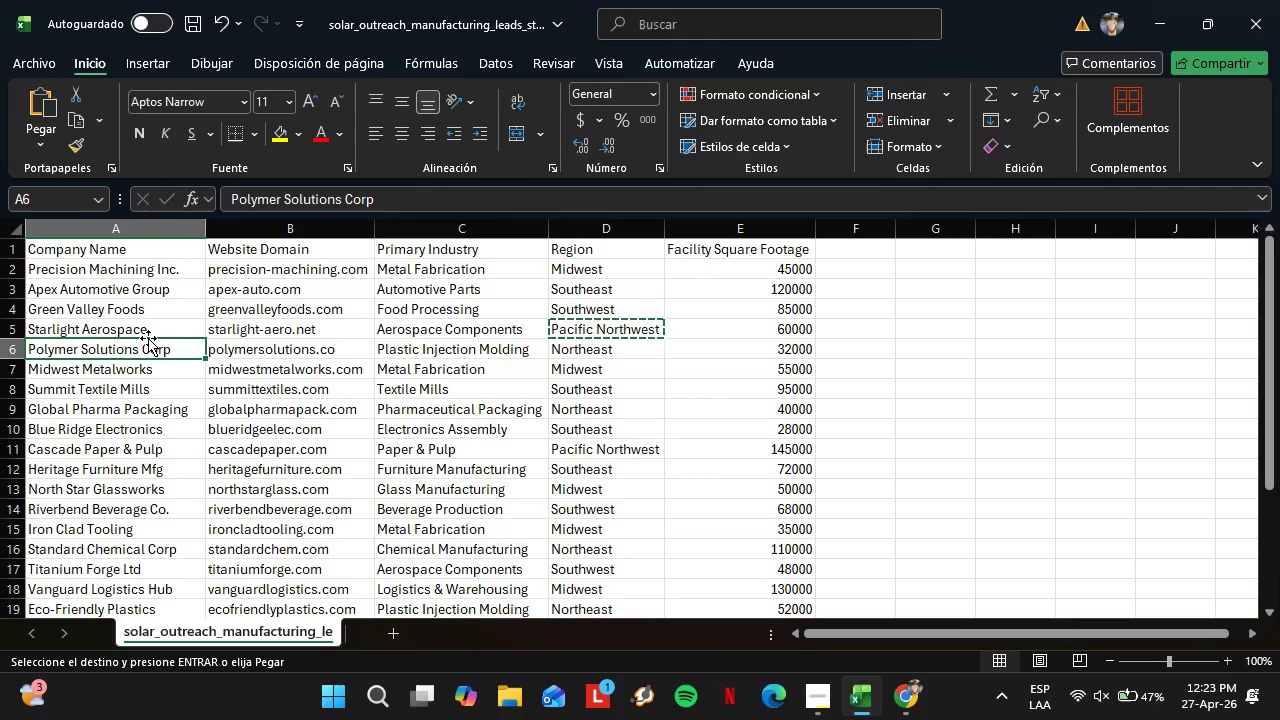 
left_click([141, 326])
 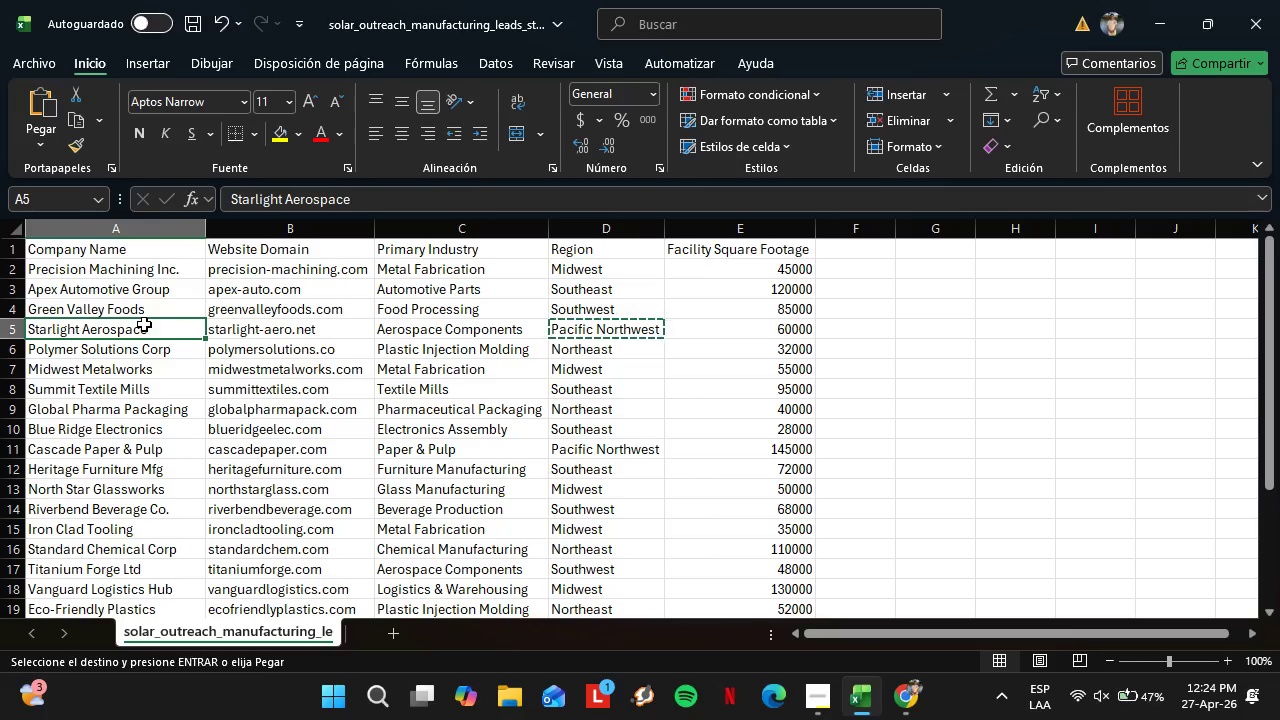 
hold_key(key=ControlLeft, duration=0.8)
 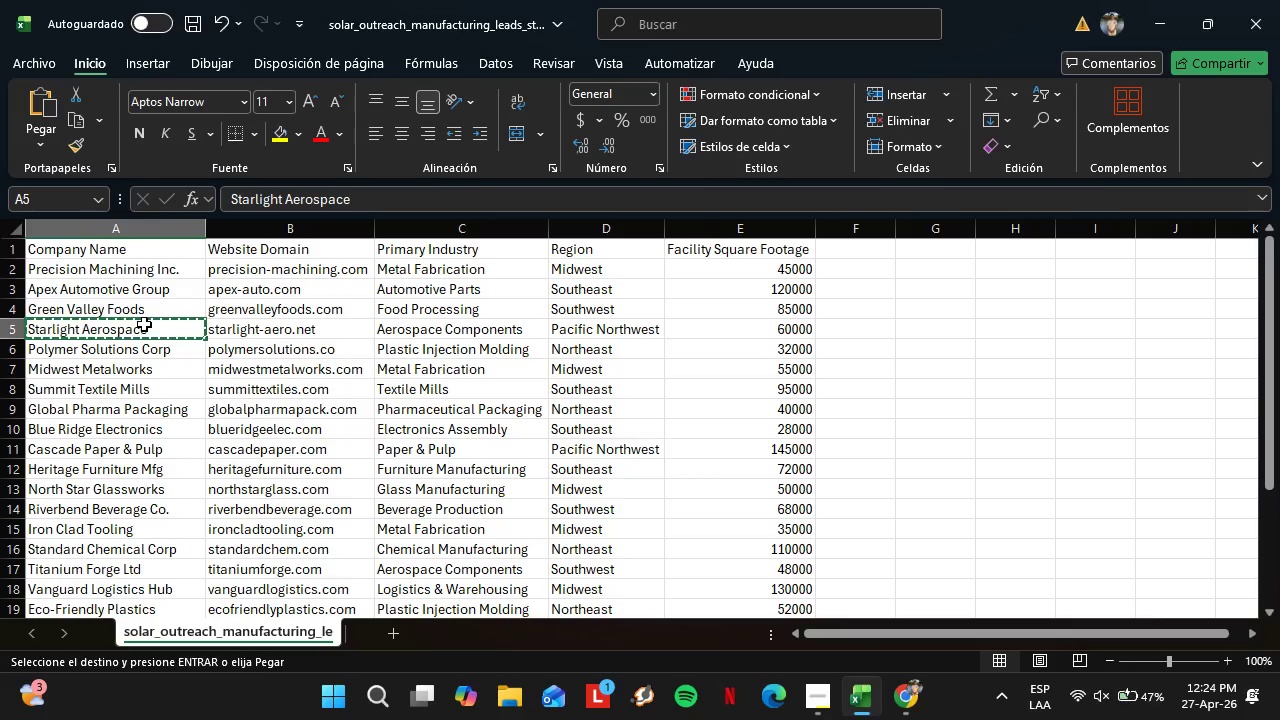 
hold_key(key=C, duration=0.38)
 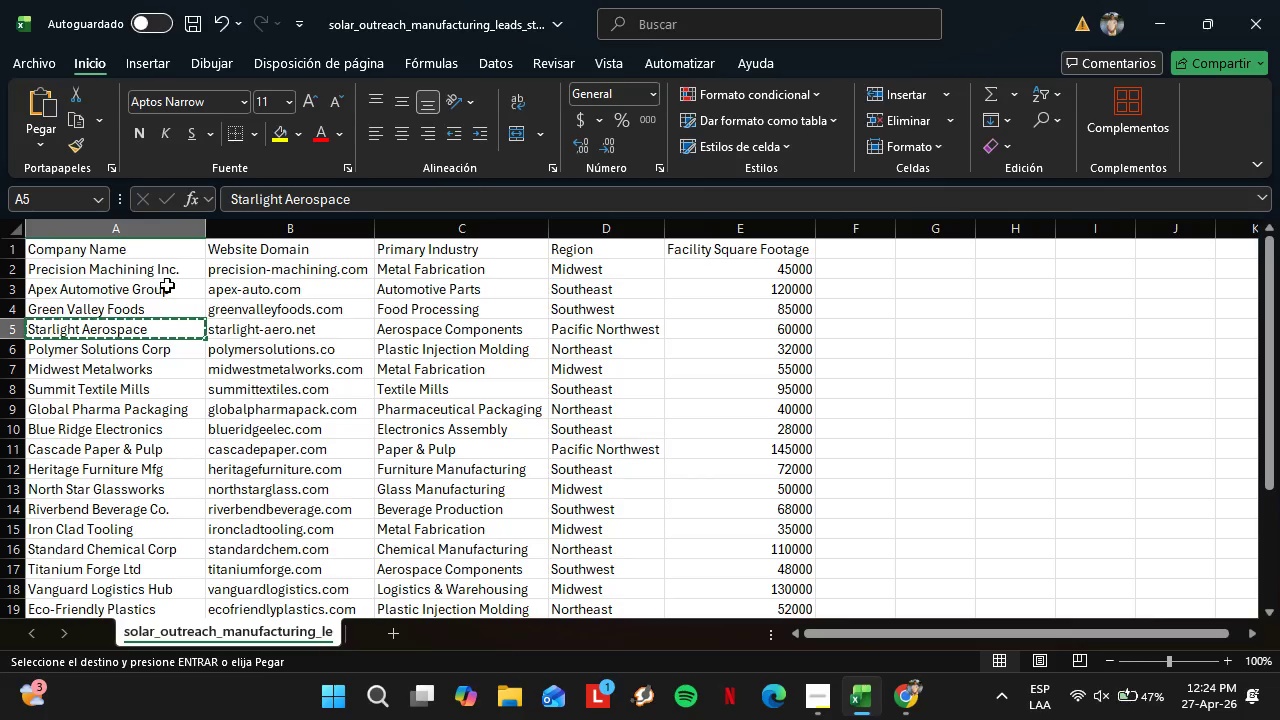 
wait(5.3)
 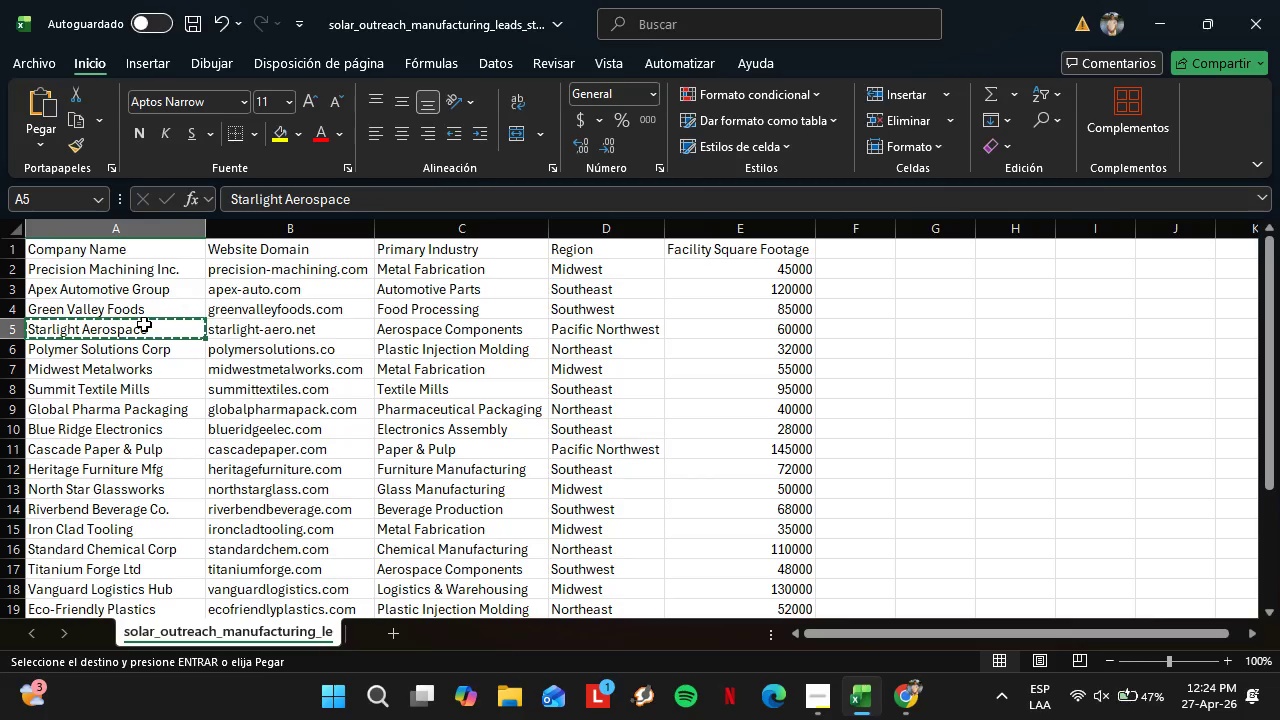 
left_click([900, 708])
 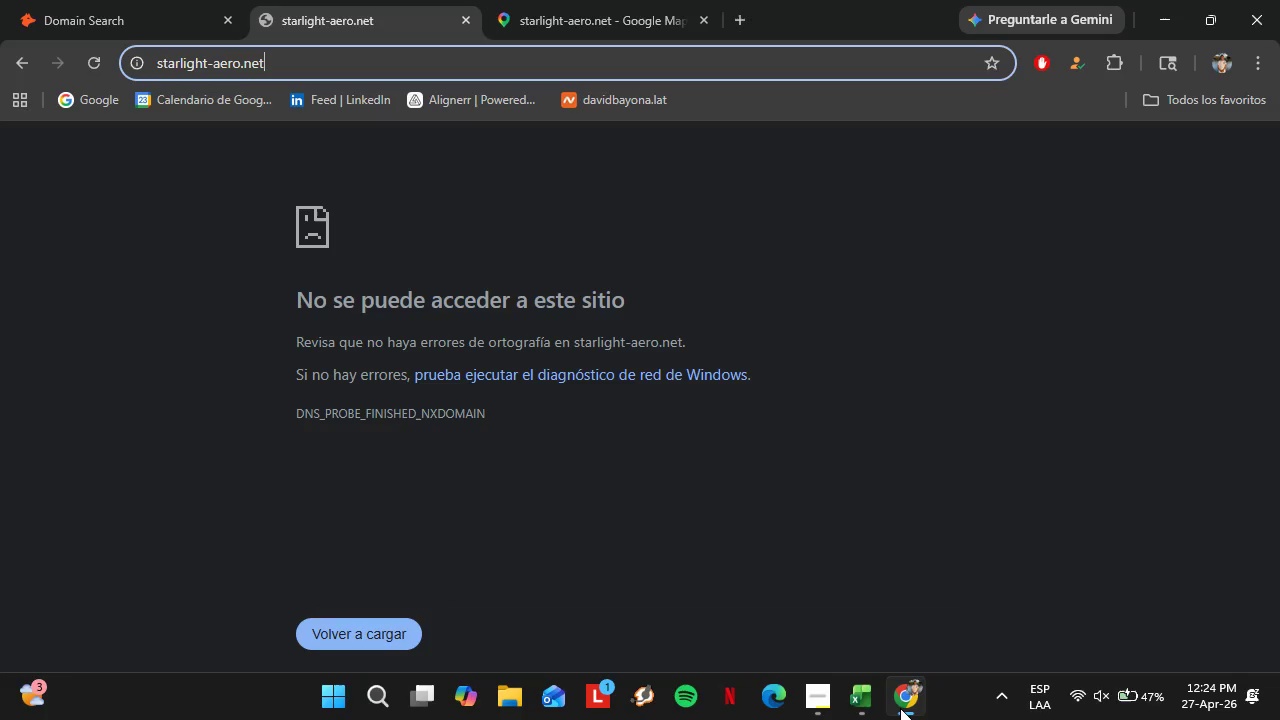 
wait(24.17)
 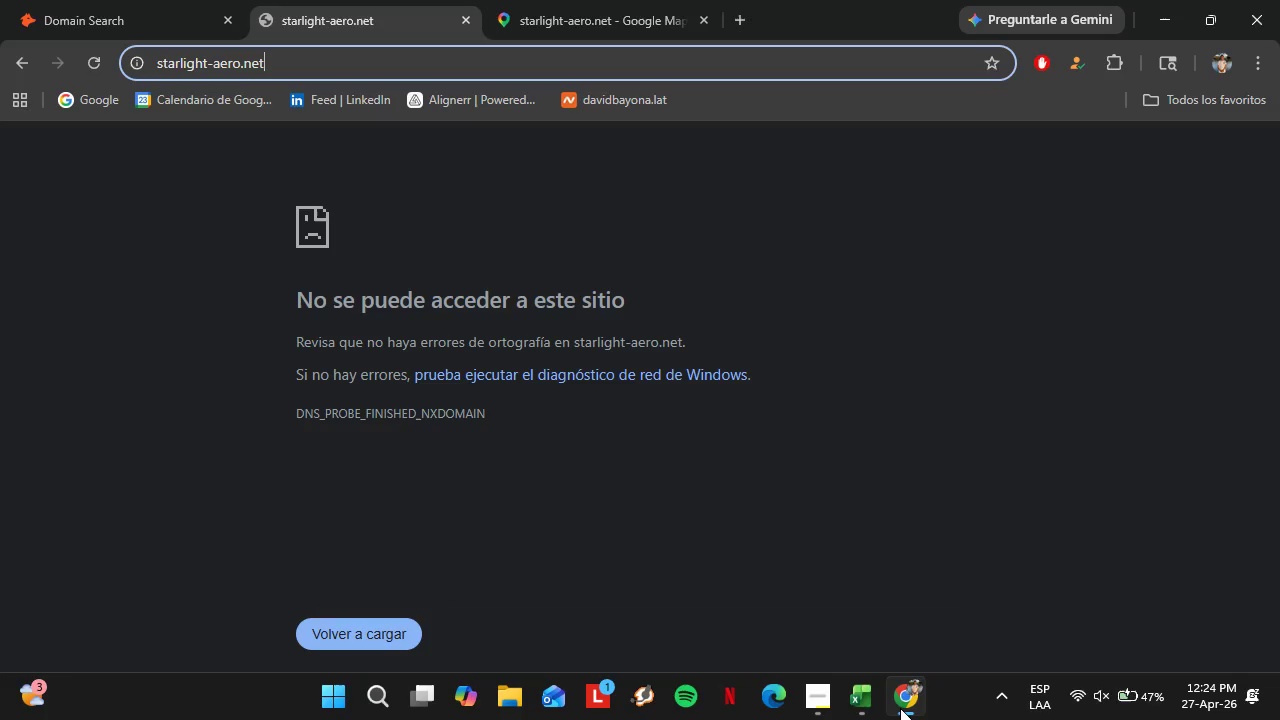 
left_click([867, 719])
 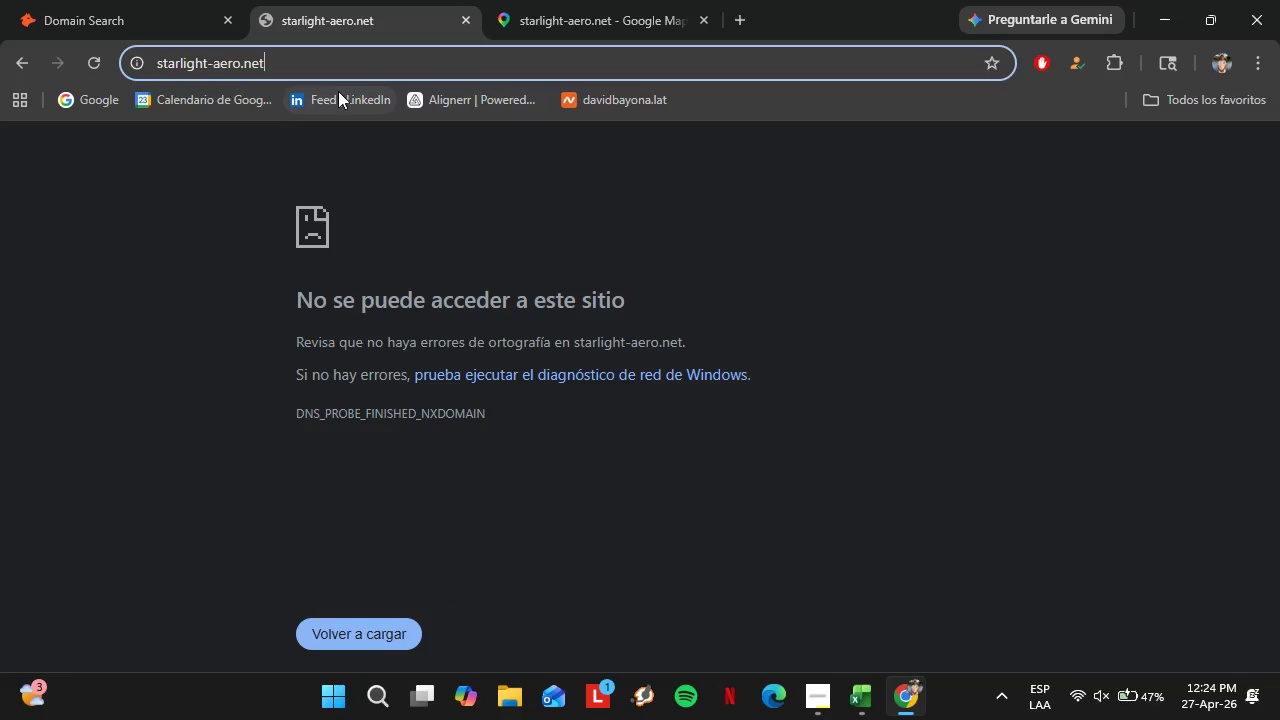 
left_click_drag(start_coordinate=[570, 0], to_coordinate=[563, 0])
 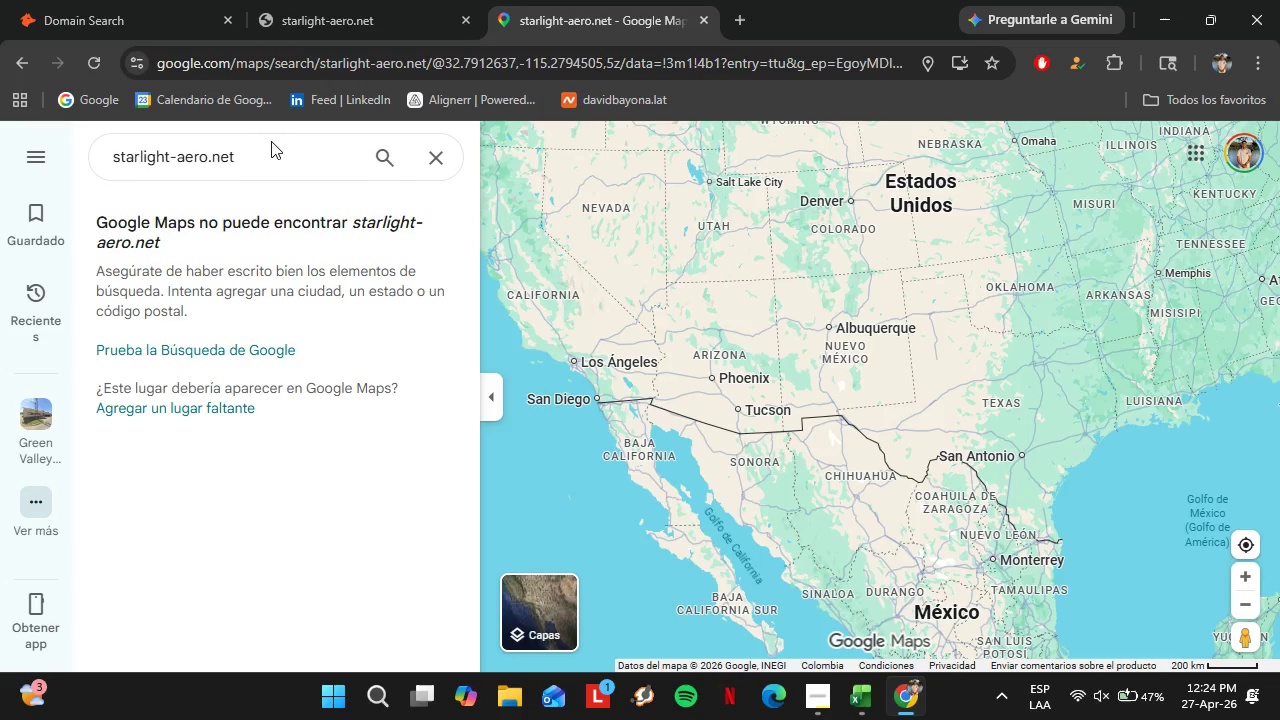 
left_click_drag(start_coordinate=[271, 141], to_coordinate=[146, 139])
 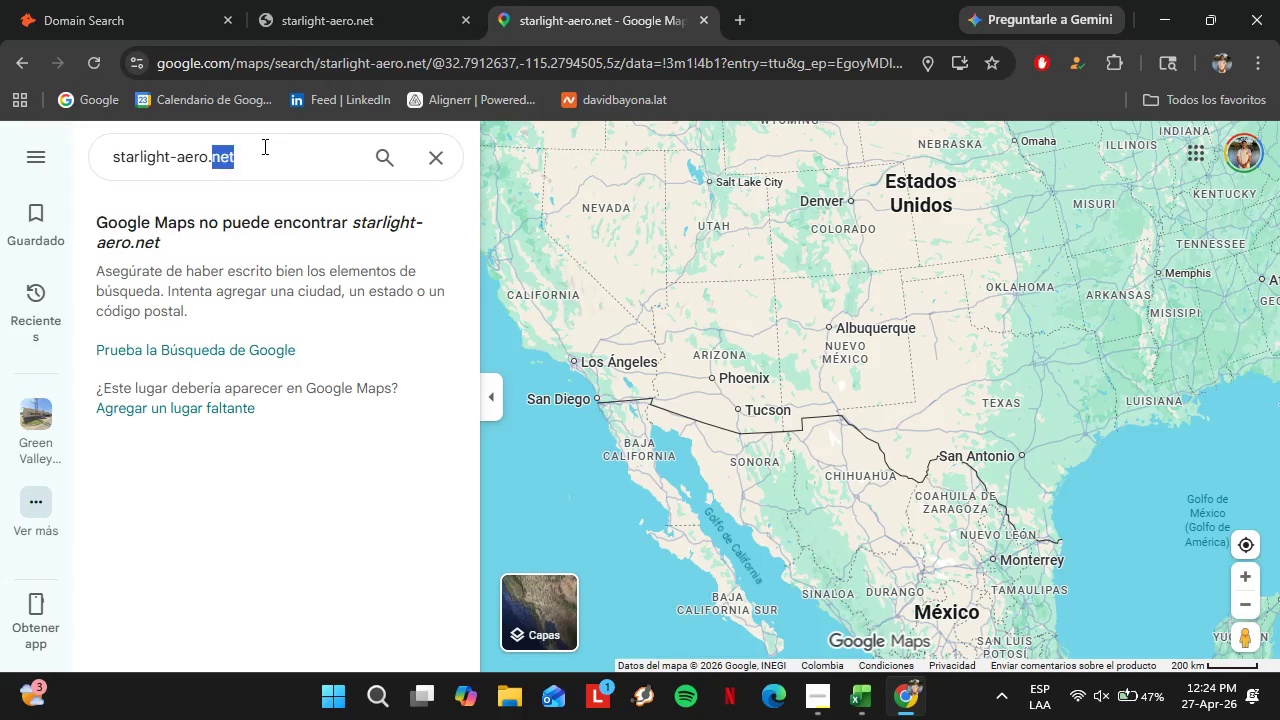 
double_click([263, 146])
 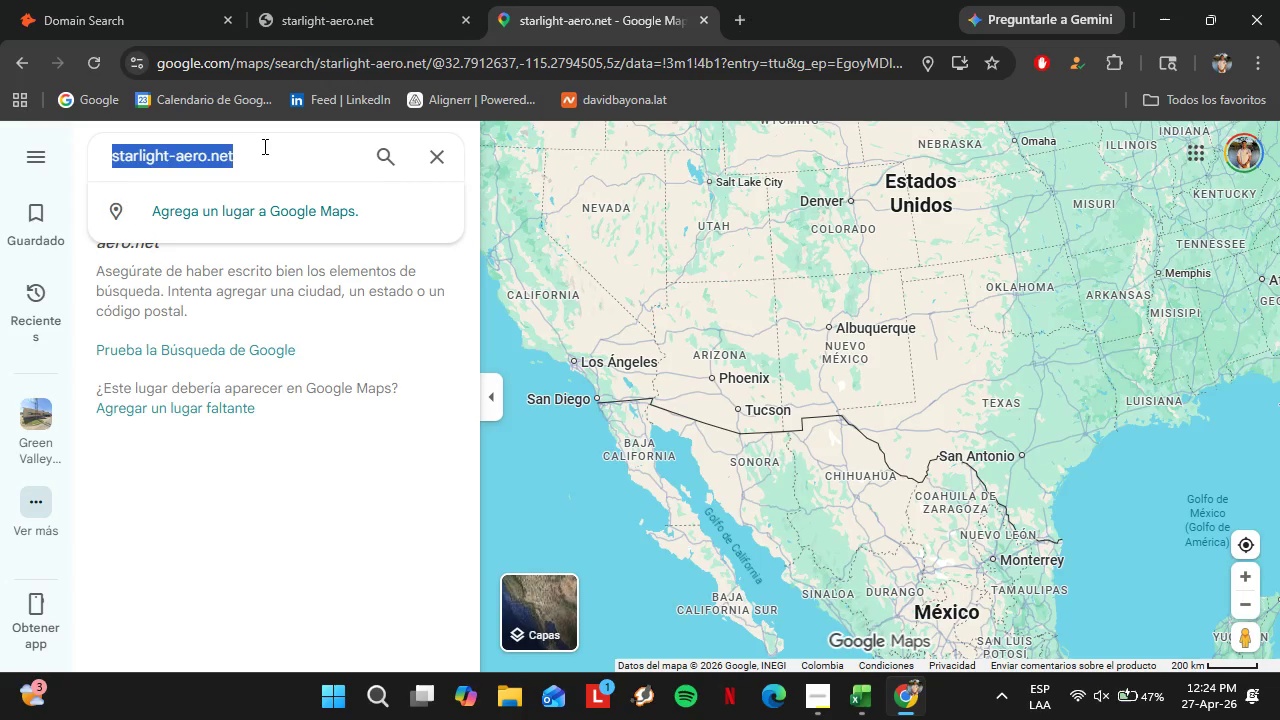 
triple_click([263, 146])
 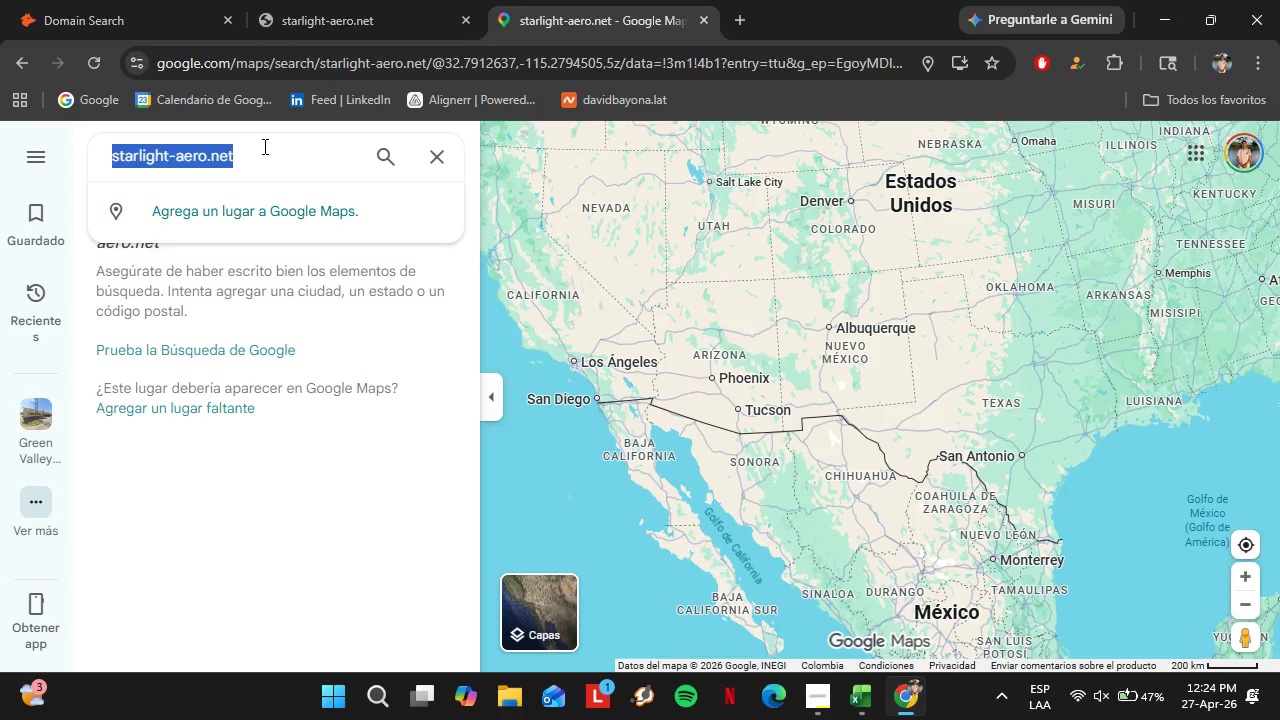 
triple_click([263, 146])
 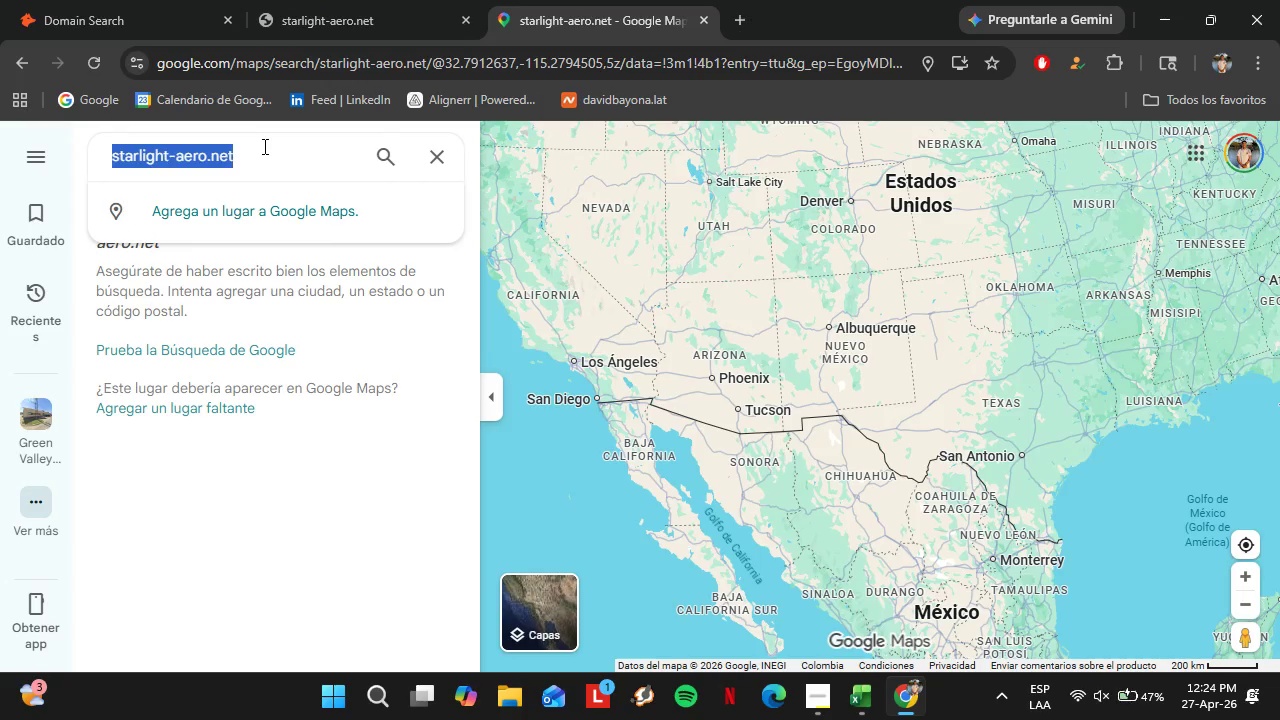 
key(Control+V)
 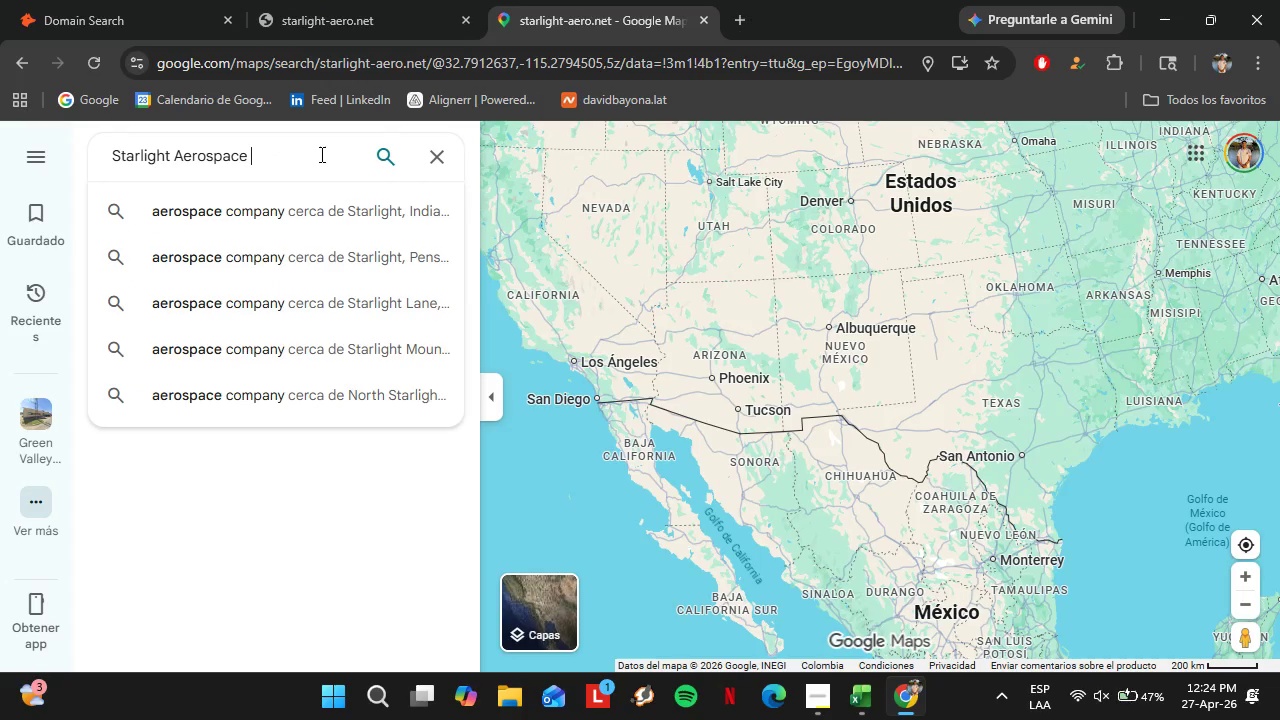 
key(Space)
 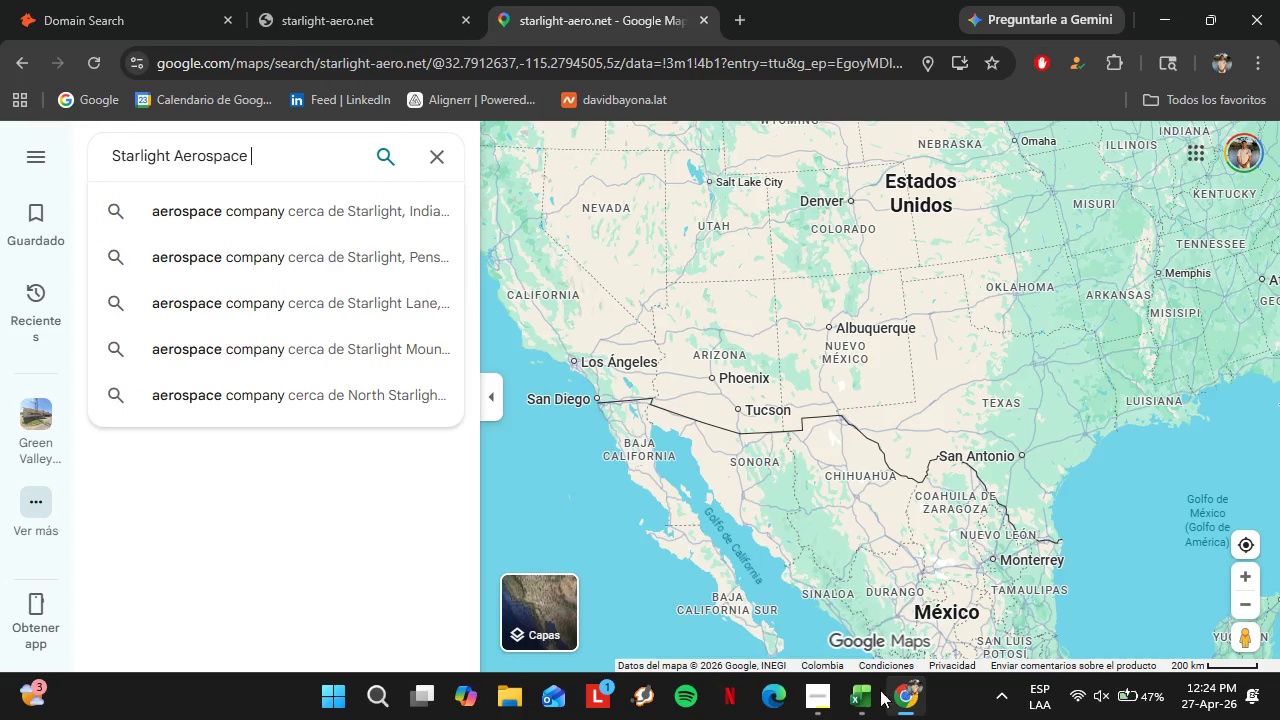 
left_click([873, 694])
 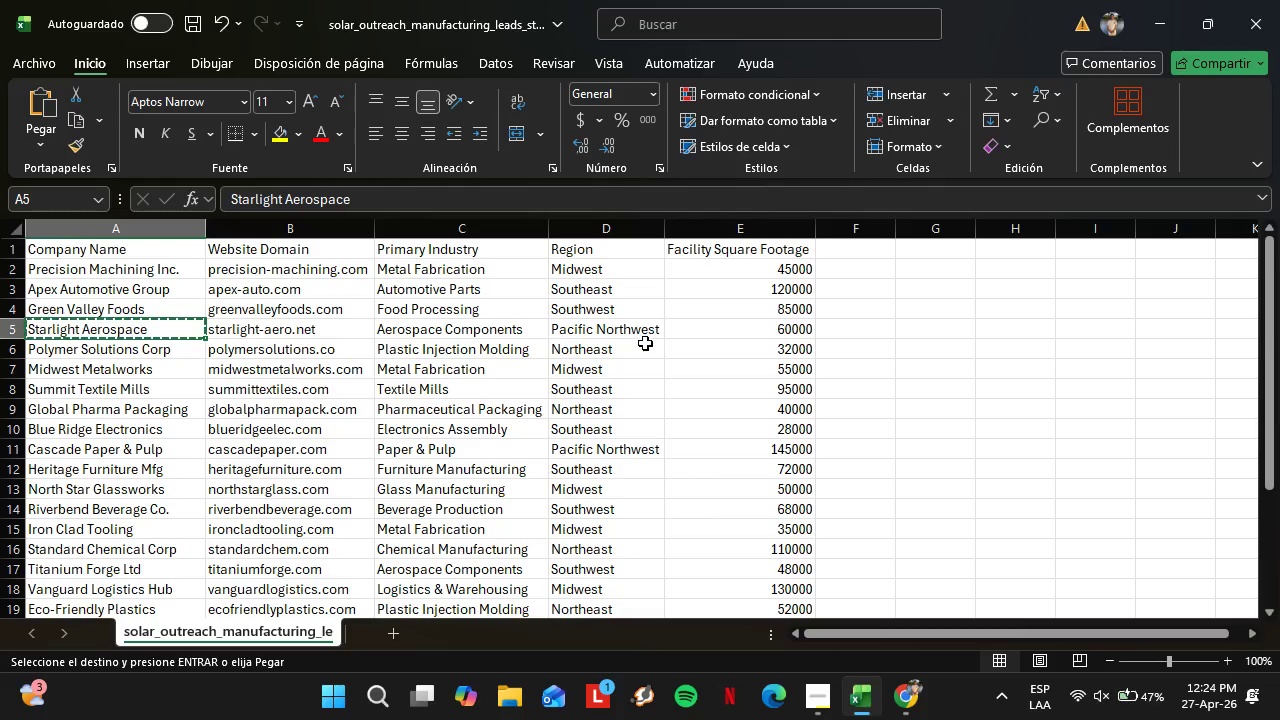 
left_click([645, 332])
 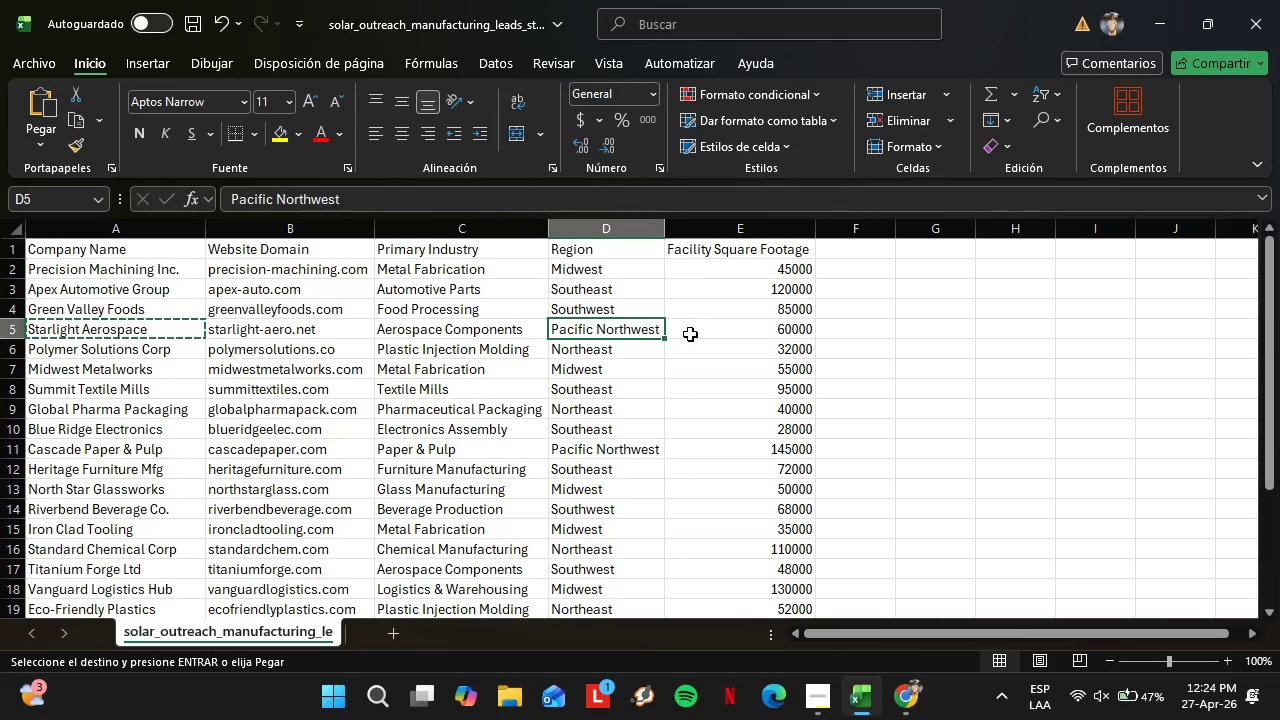 
key(Control+C)
 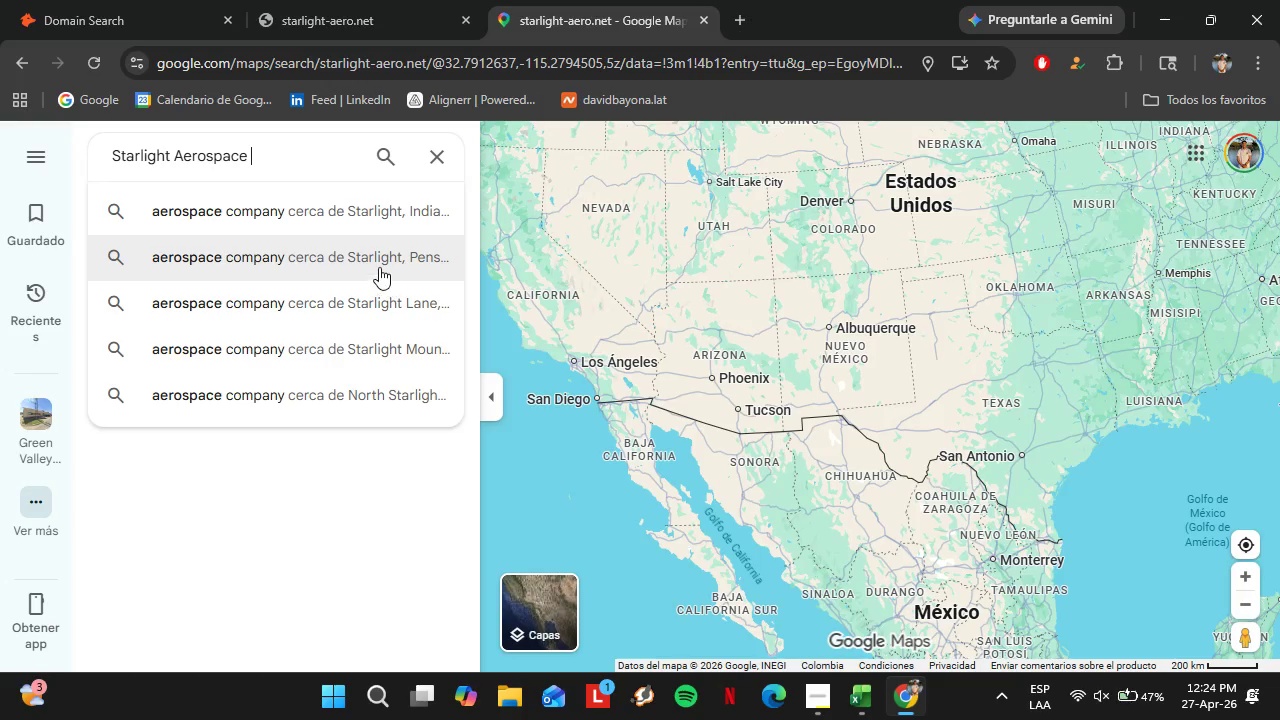 
key(Control+V)
 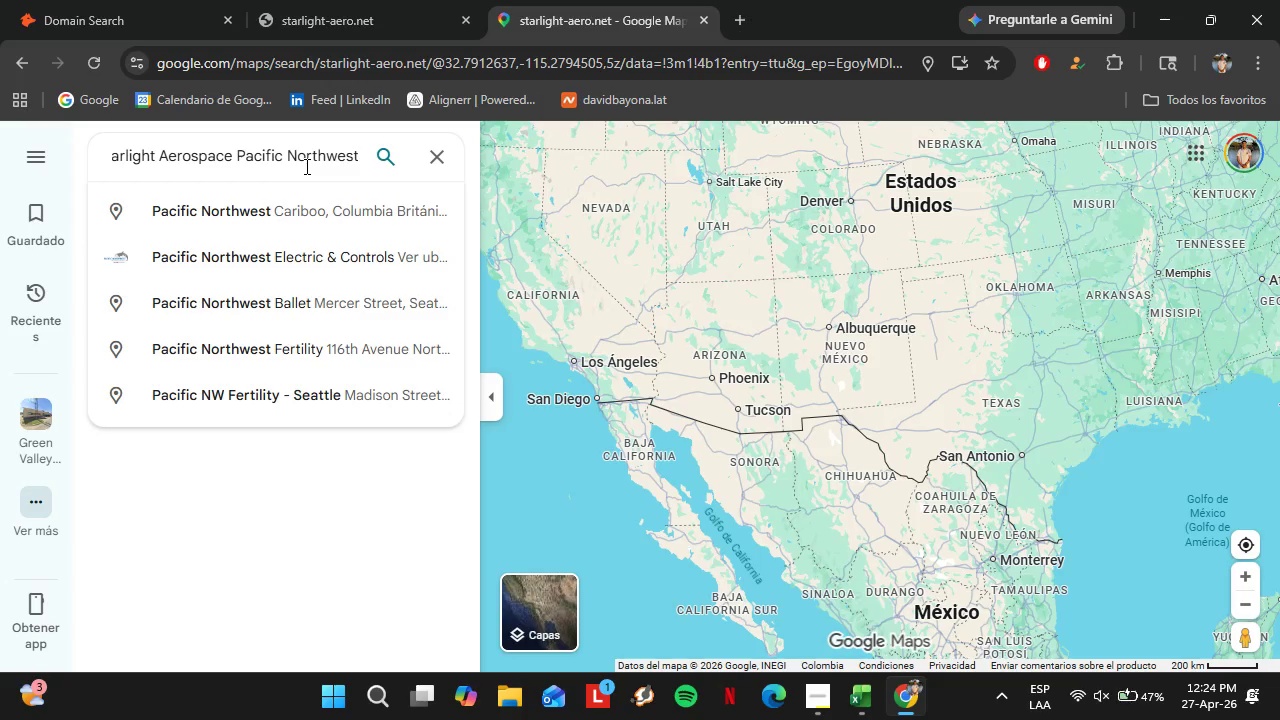 
key(Enter)
 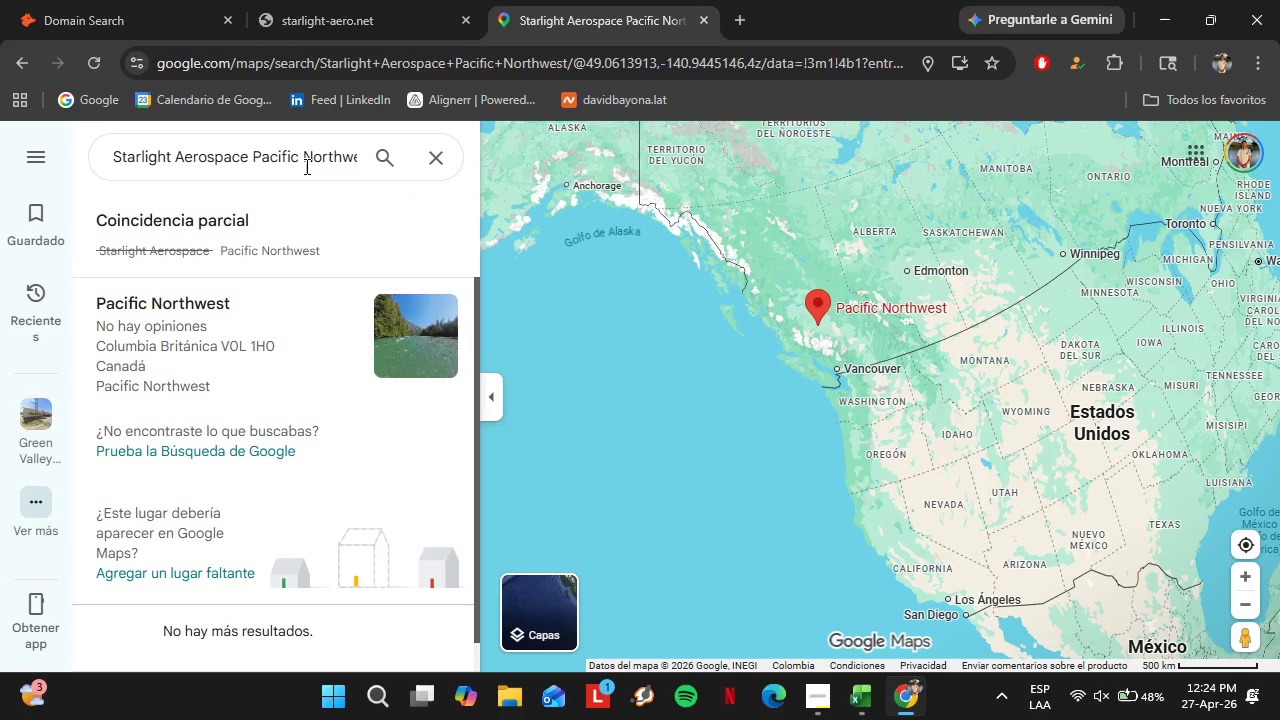 
wait(21.22)
 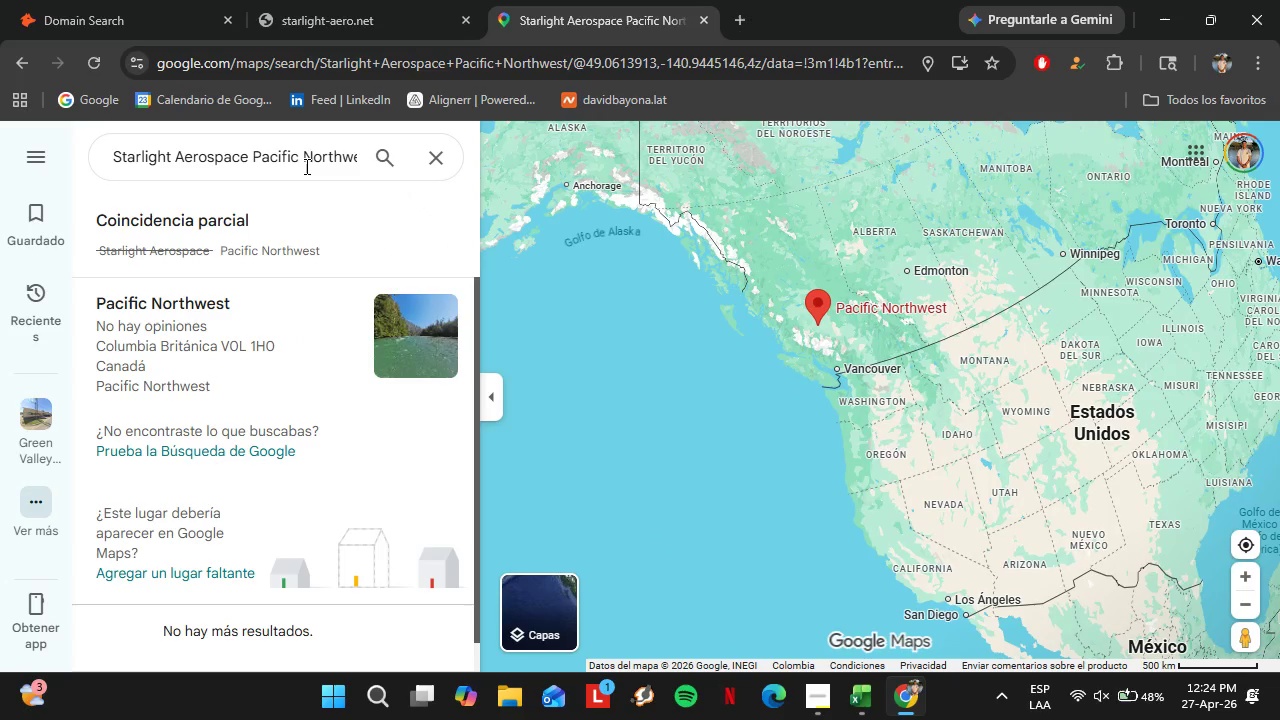 
scroll: coordinate [214, 332], scroll_direction: down, amount: 3.0
 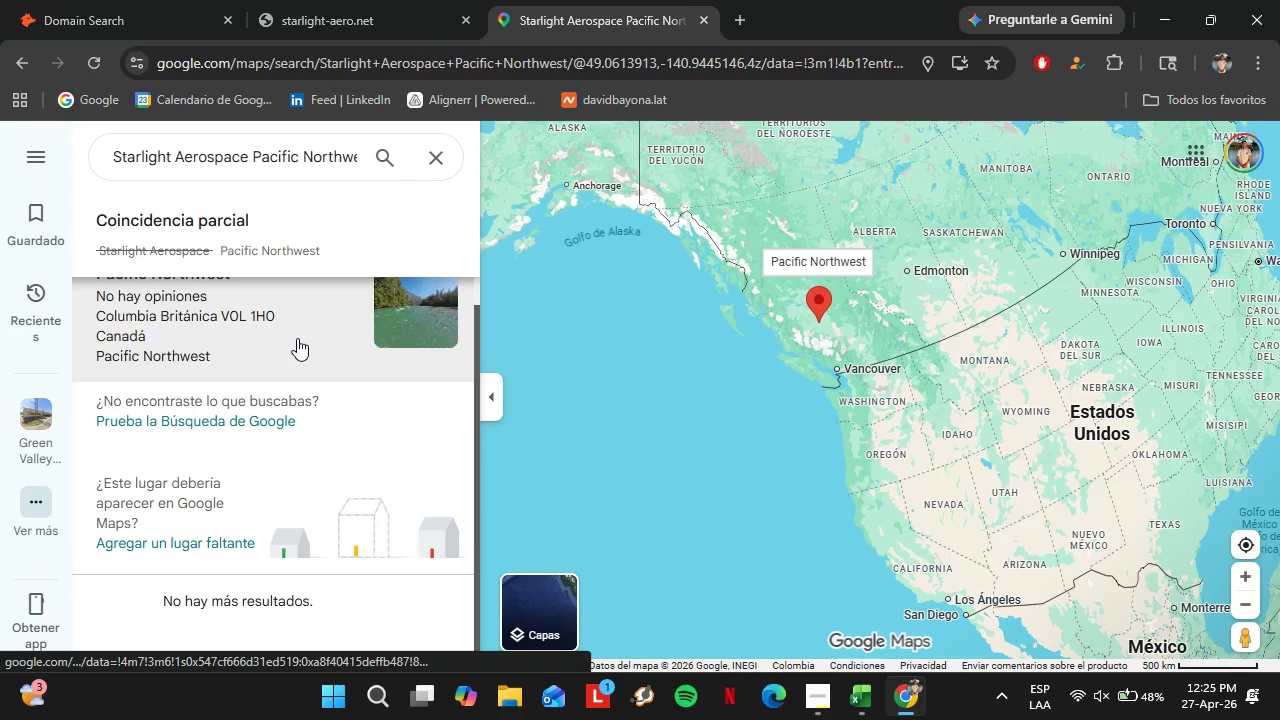 
scroll: coordinate [342, 225], scroll_direction: up, amount: 5.0
 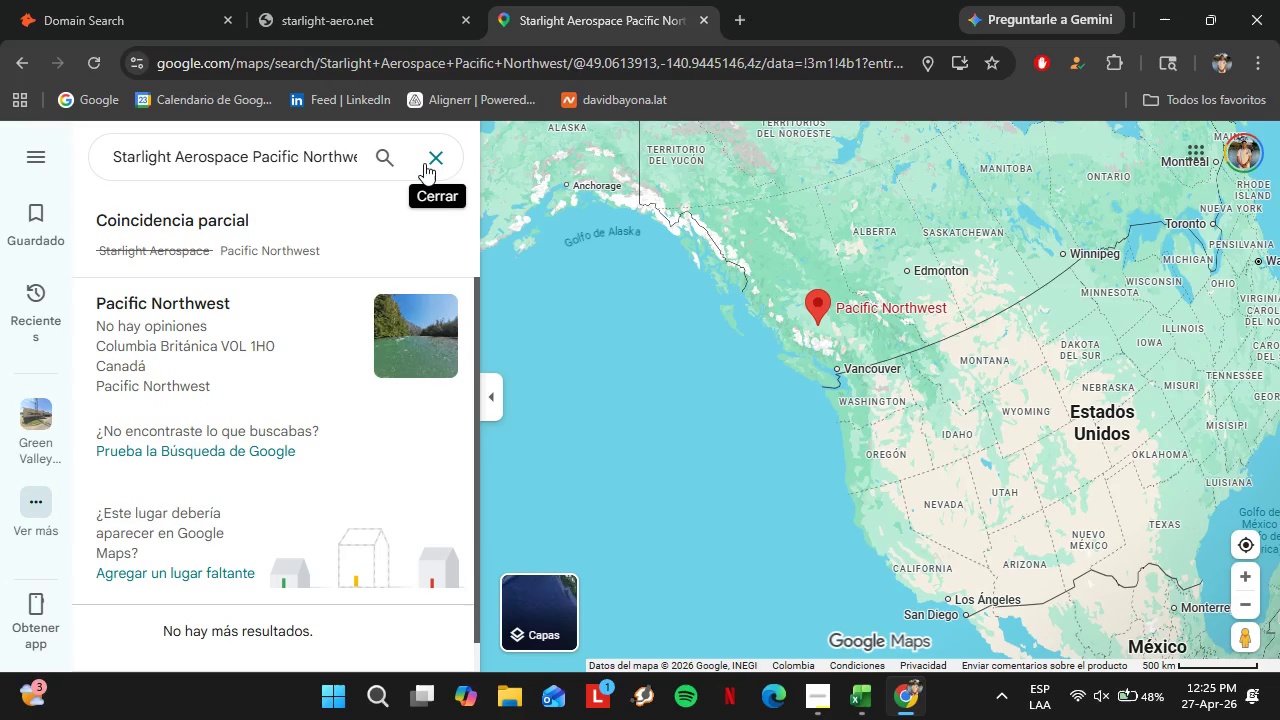 
left_click([424, 163])
 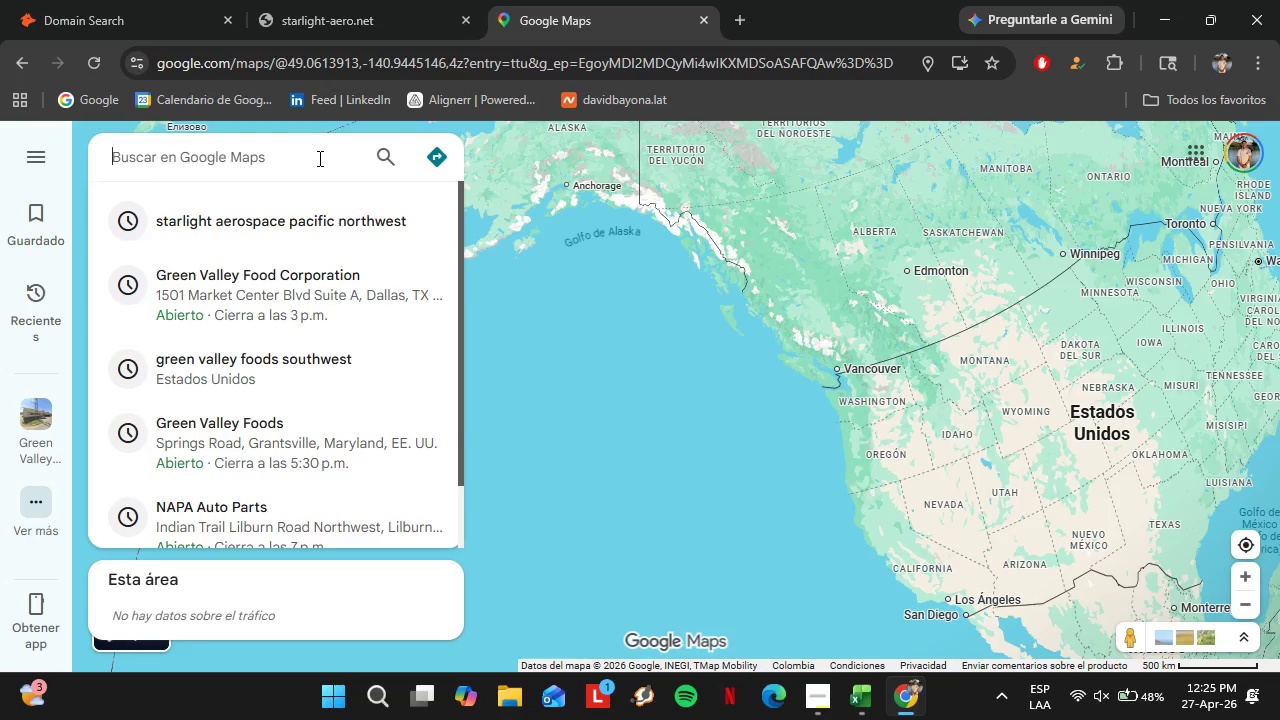 
wait(10.19)
 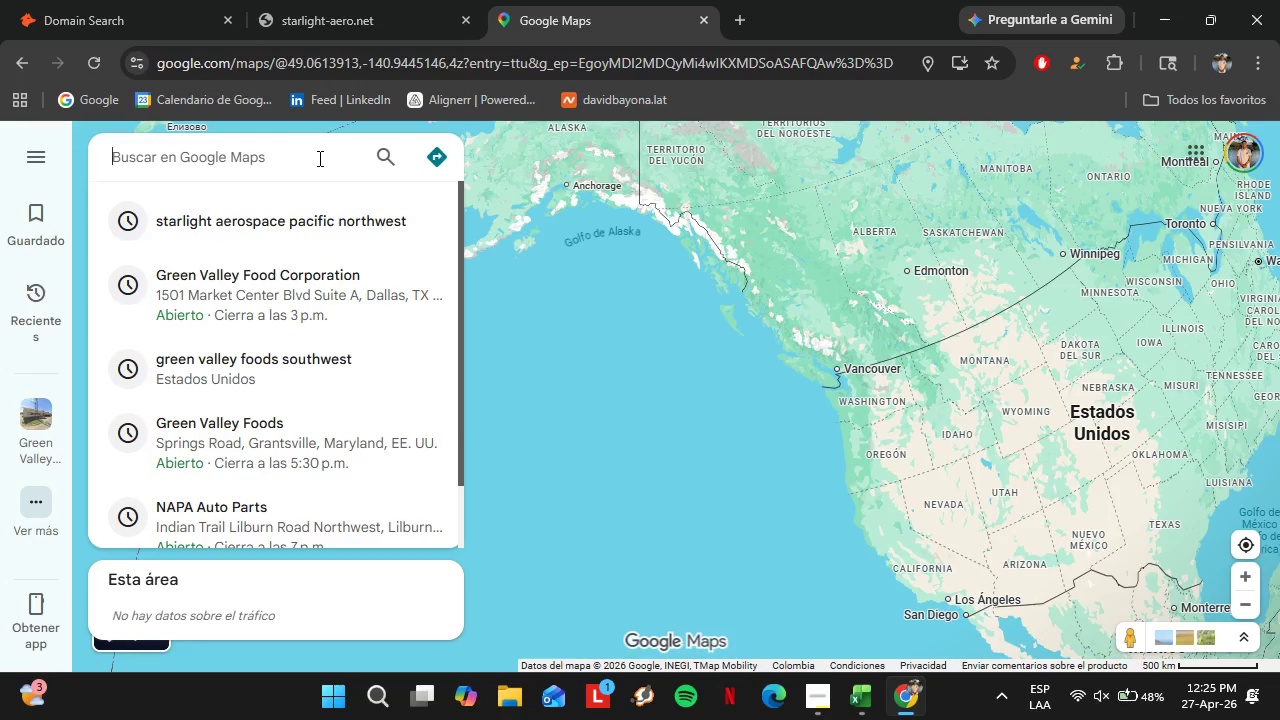 
left_click([139, 0])
 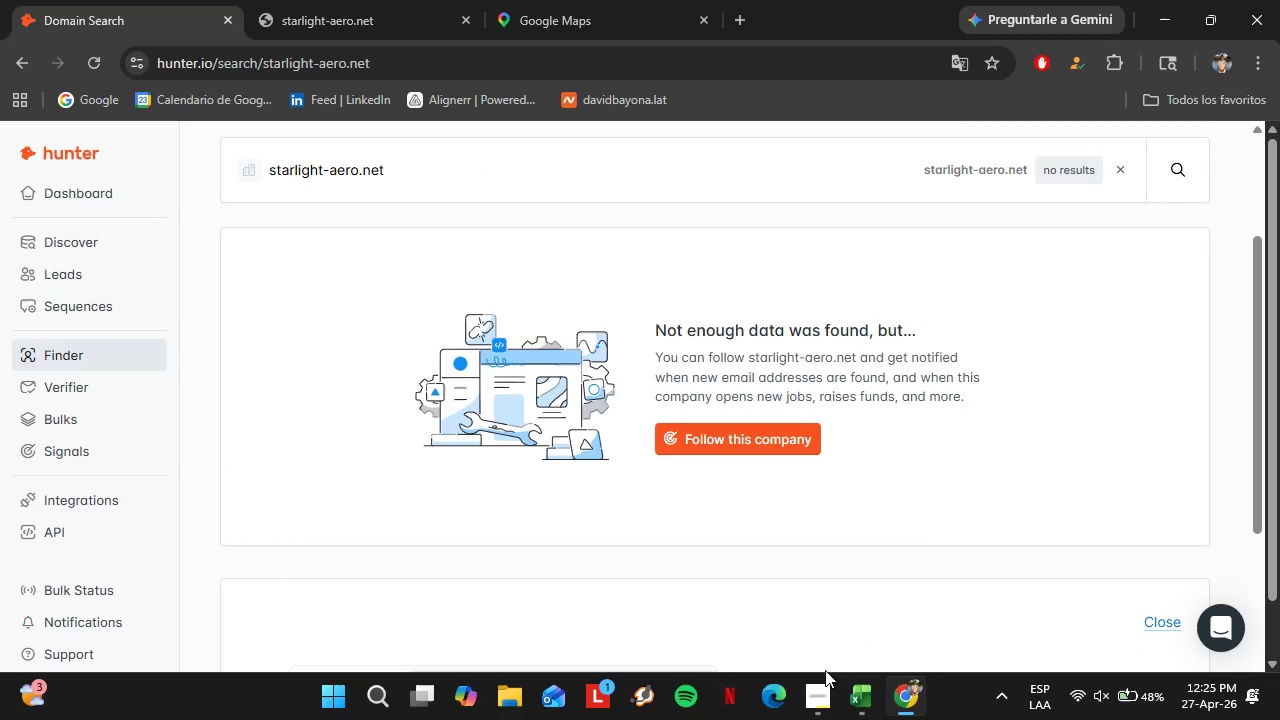 
left_click([850, 706])
 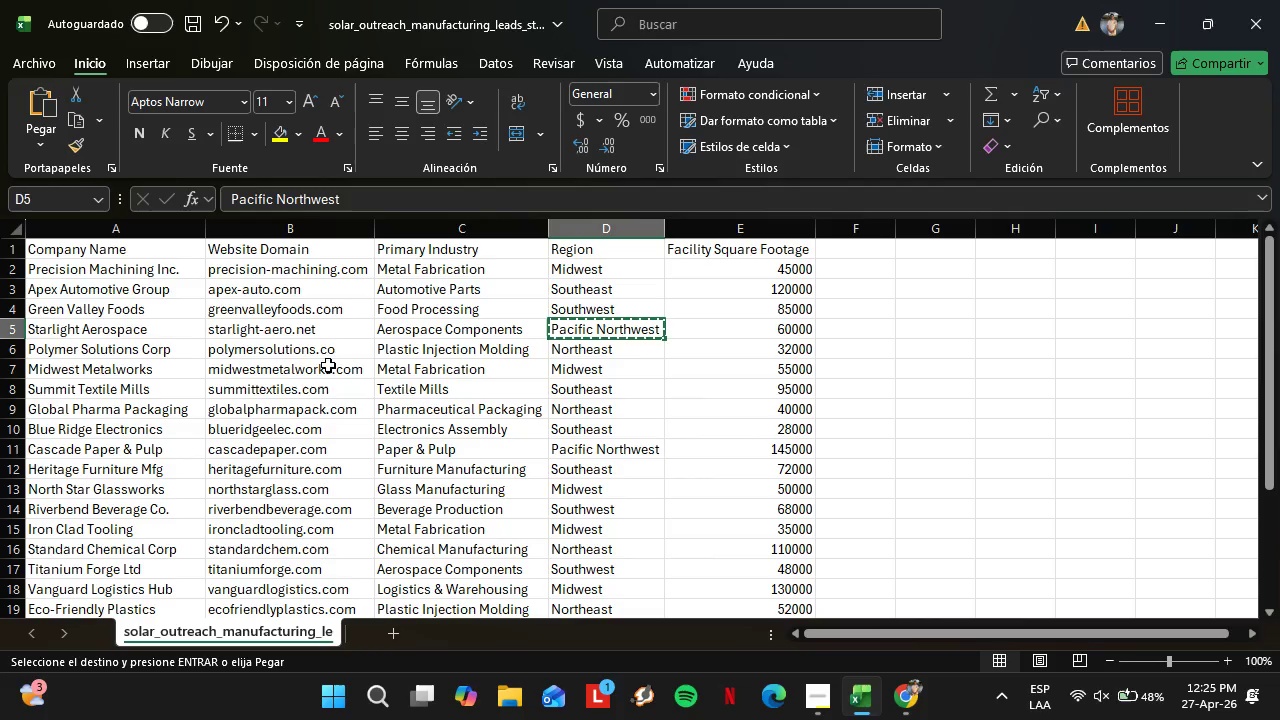 
left_click([285, 356])
 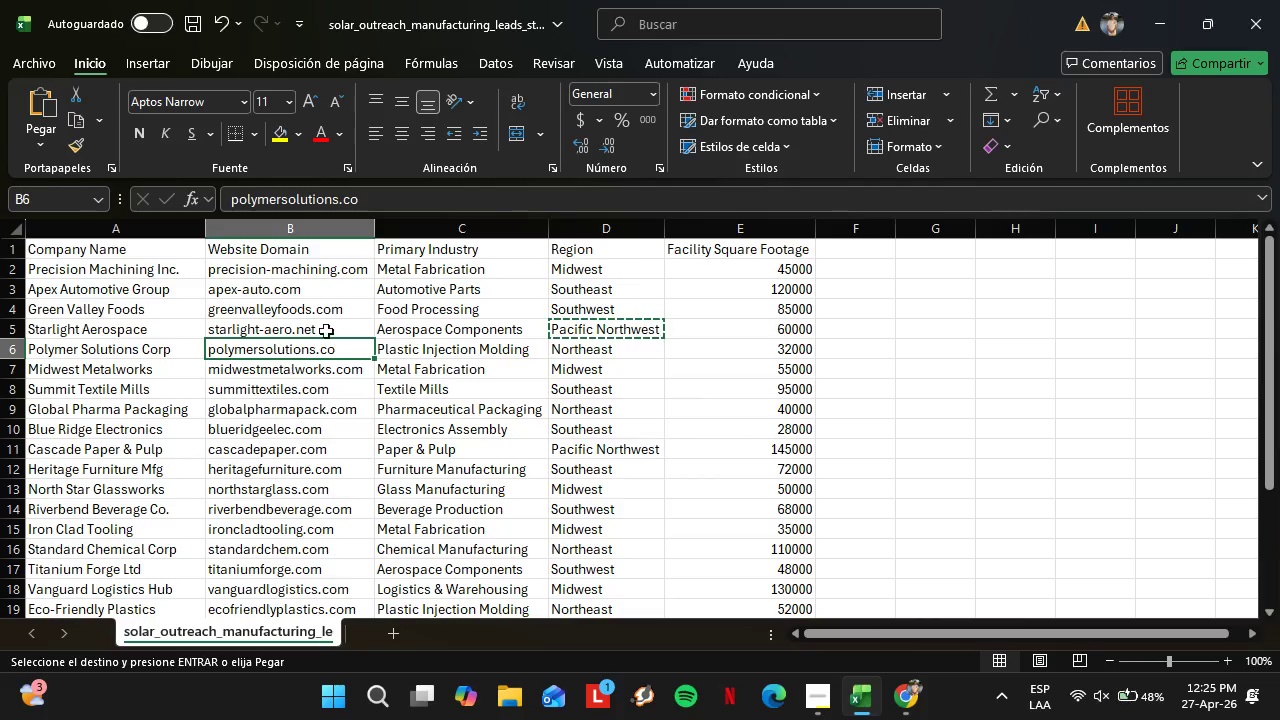 
key(Control+C)
 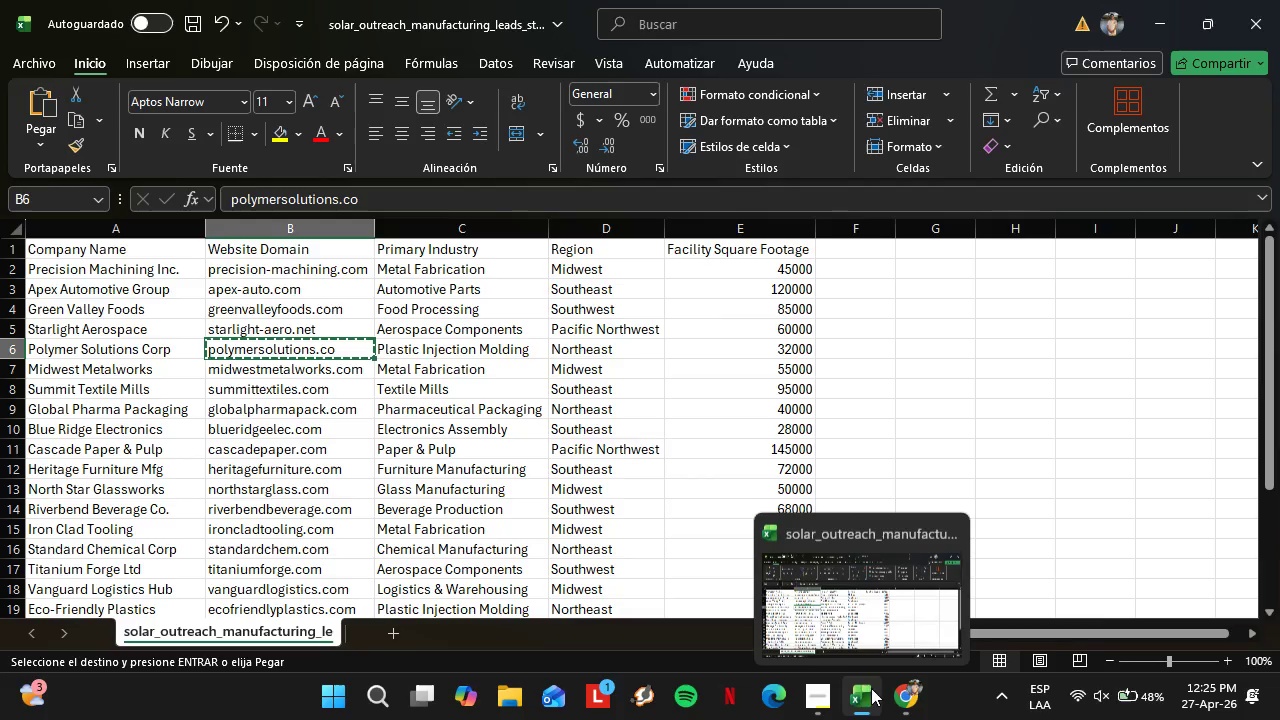 
left_click([908, 702])
 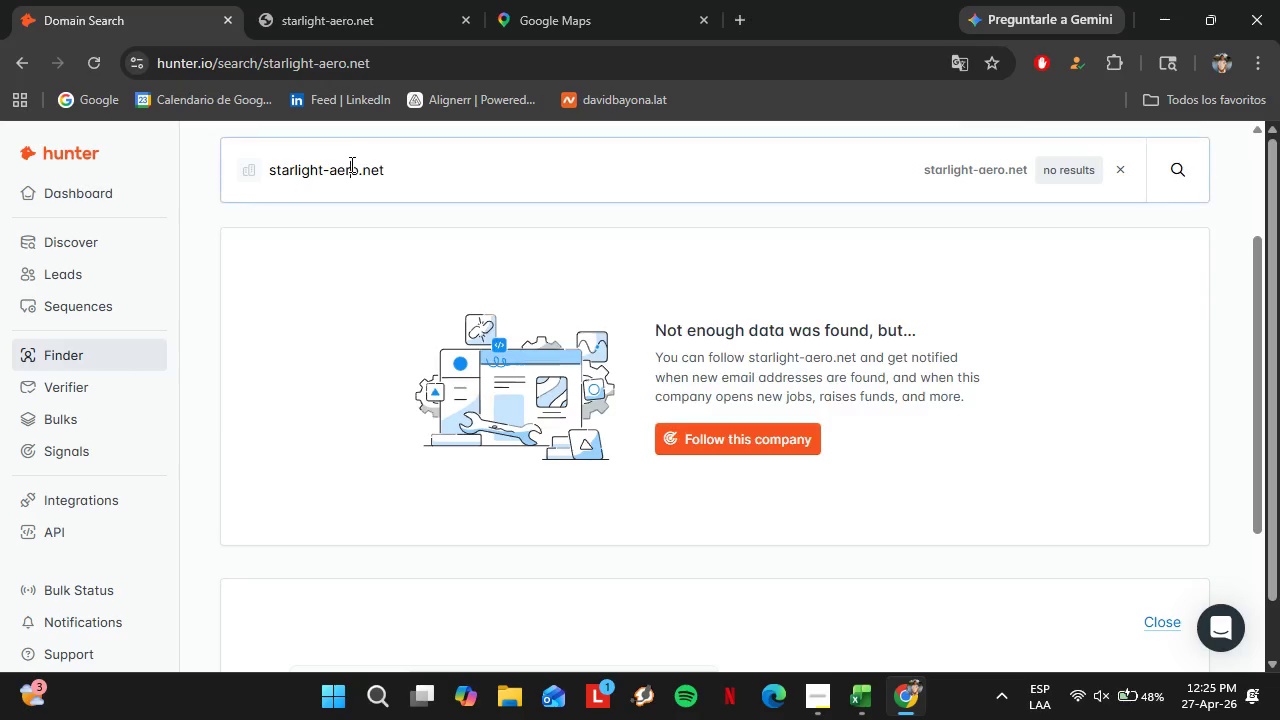 
double_click([350, 164])
 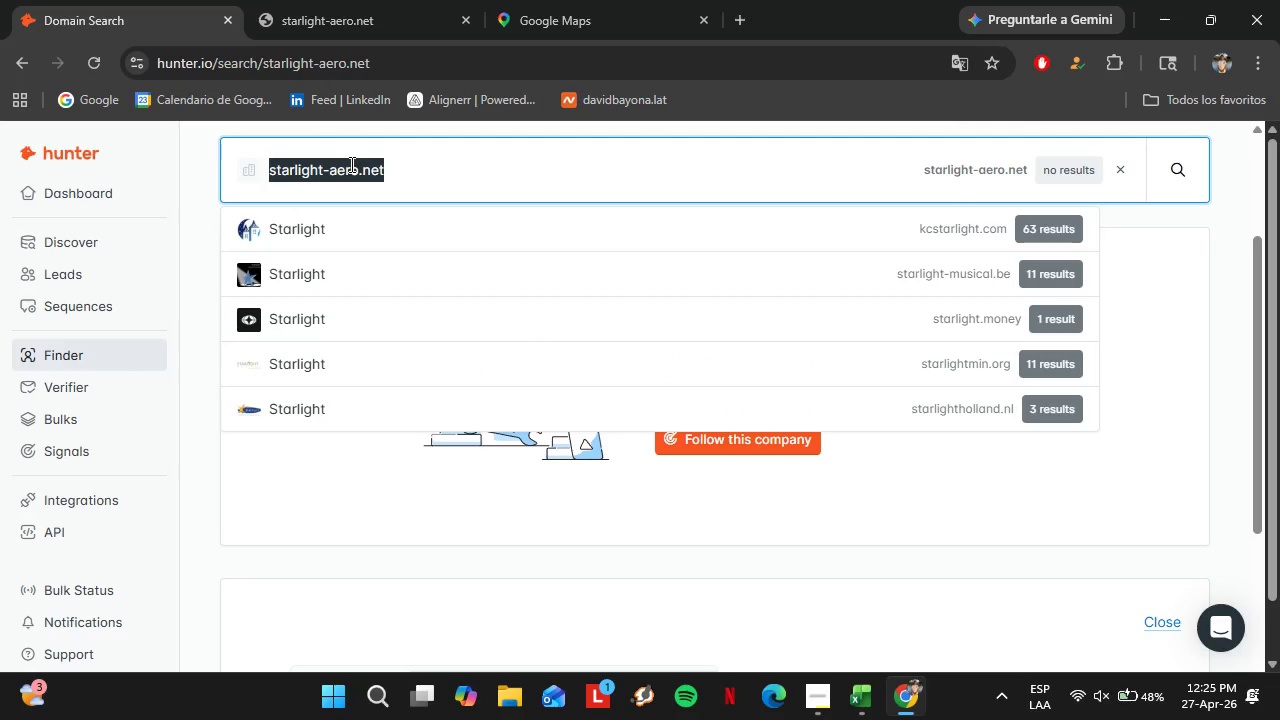 
triple_click([350, 164])
 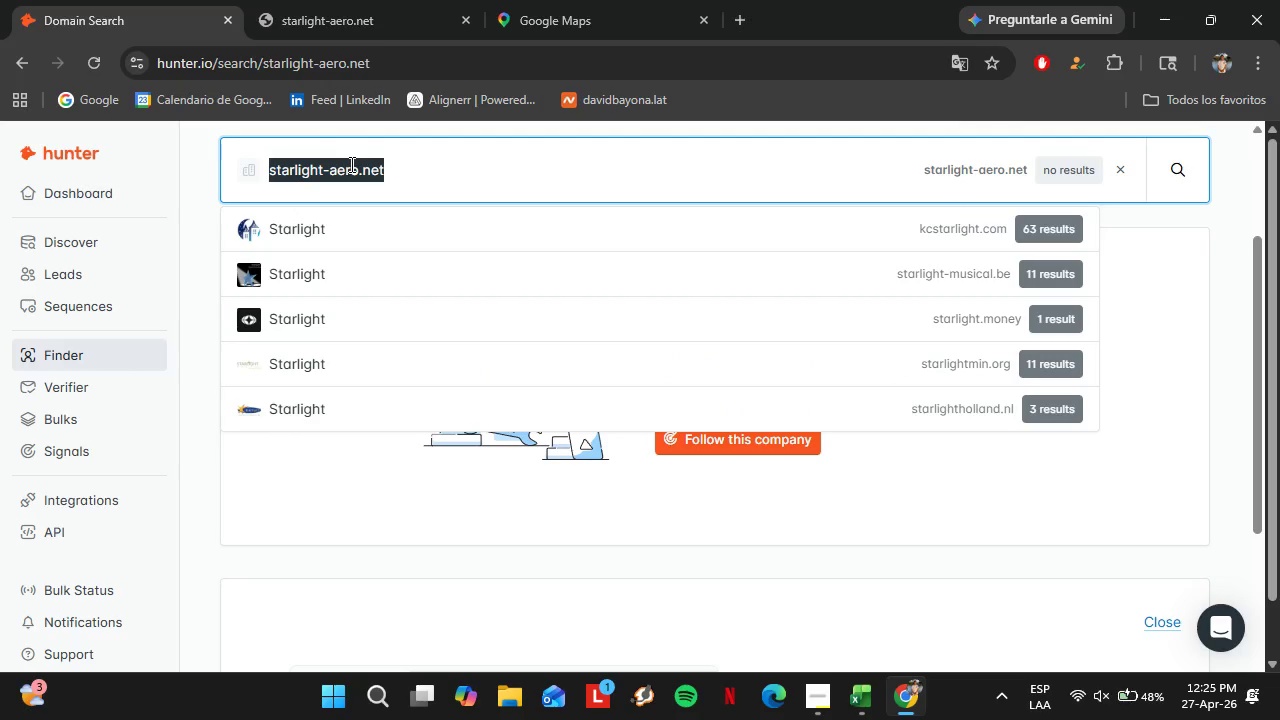 
key(Control+V)
 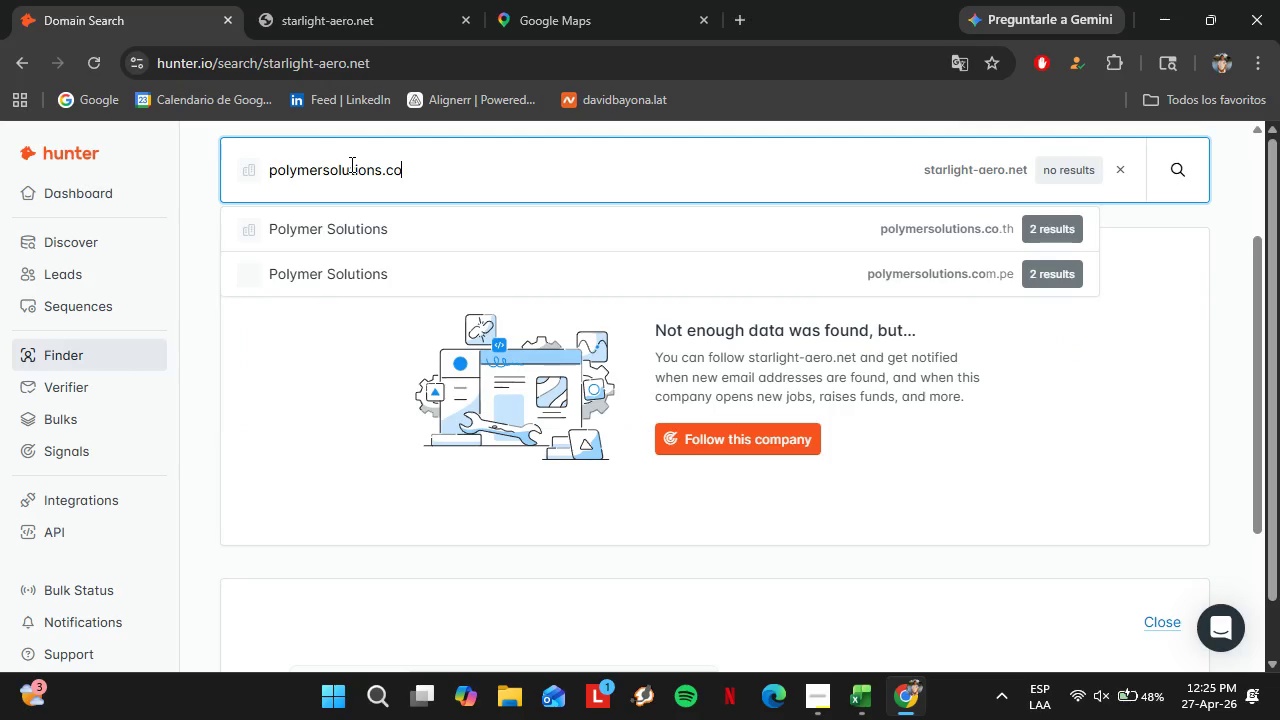 
key(Enter)
 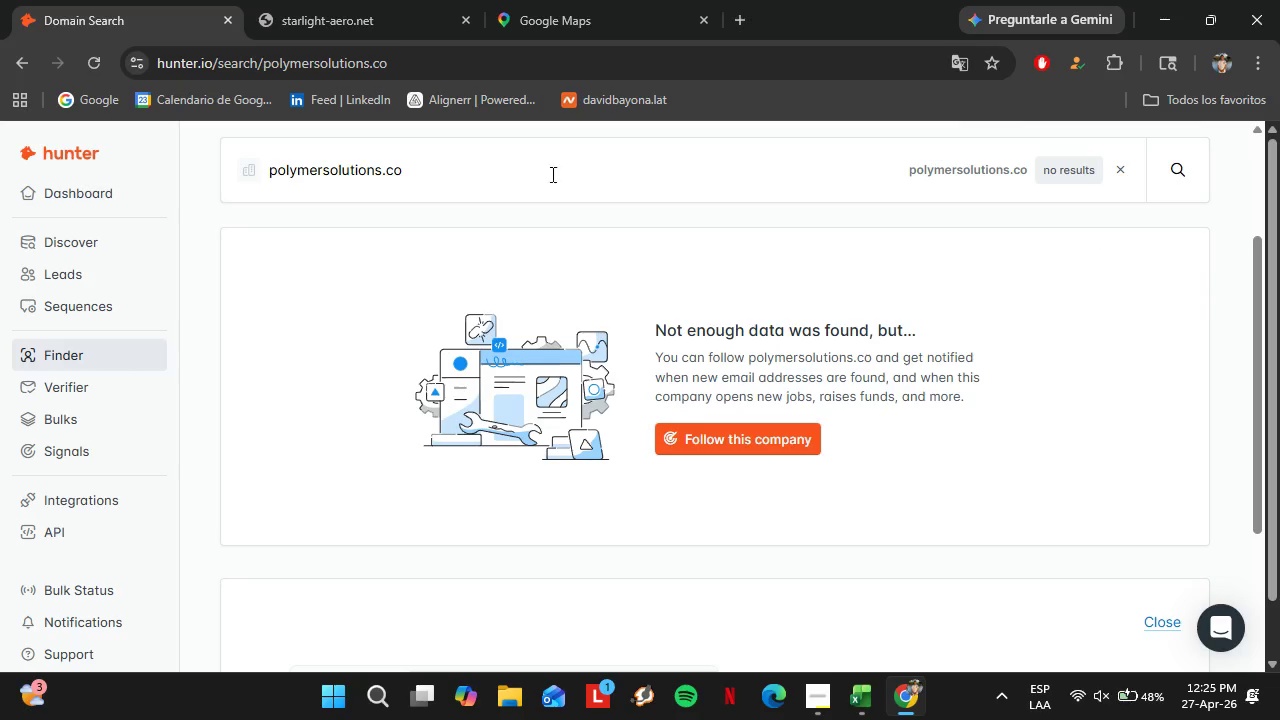 
left_click([421, 182])
 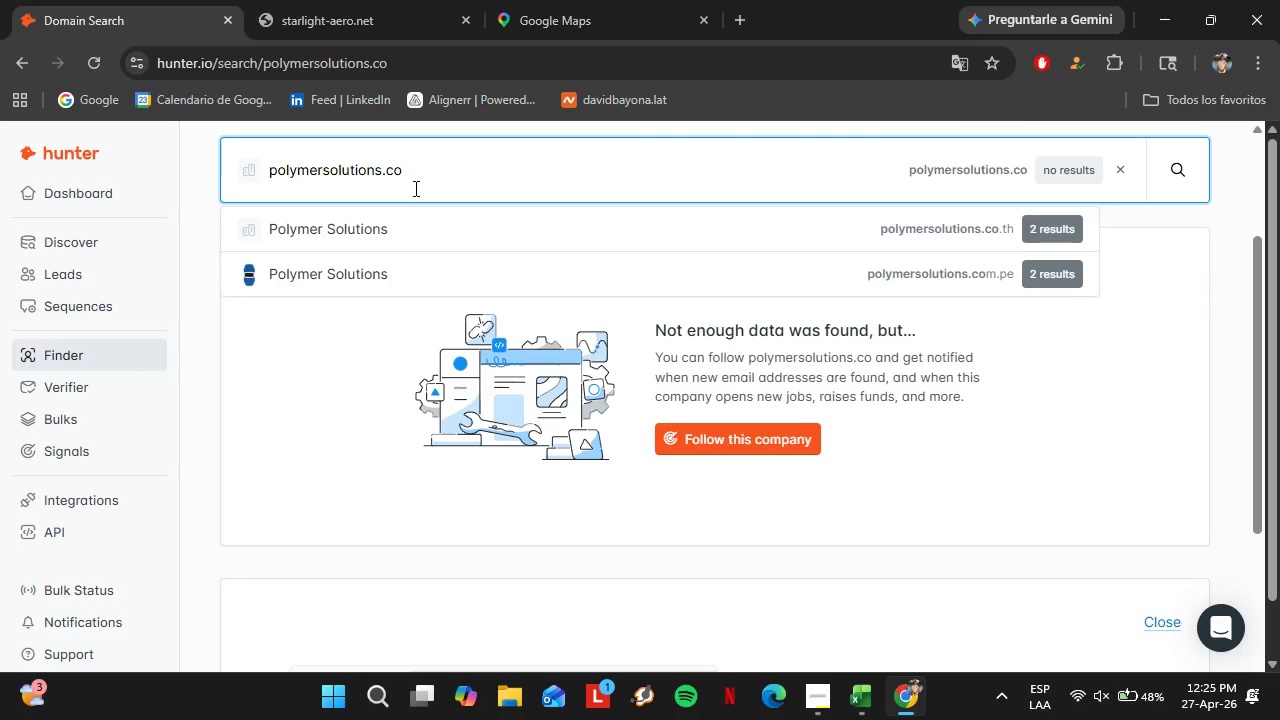 
hold_key(key=ControlLeft, duration=0.69)
 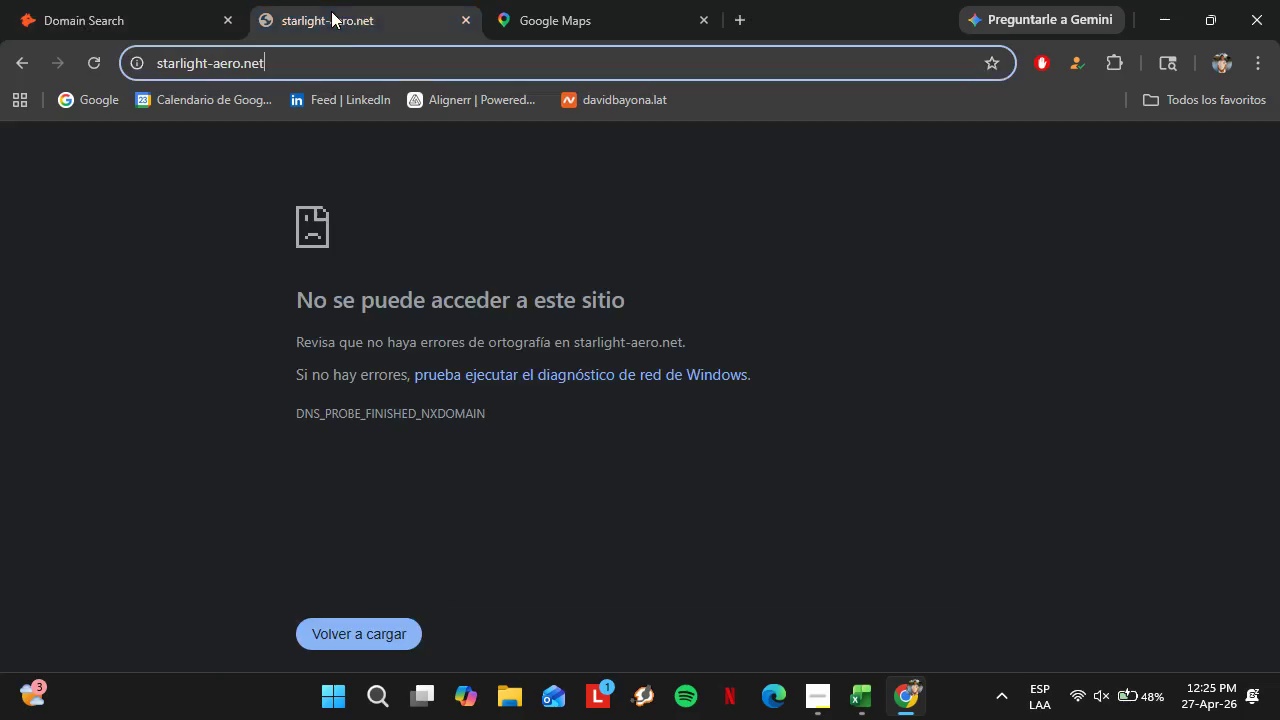 
hold_key(key=C, duration=0.44)
 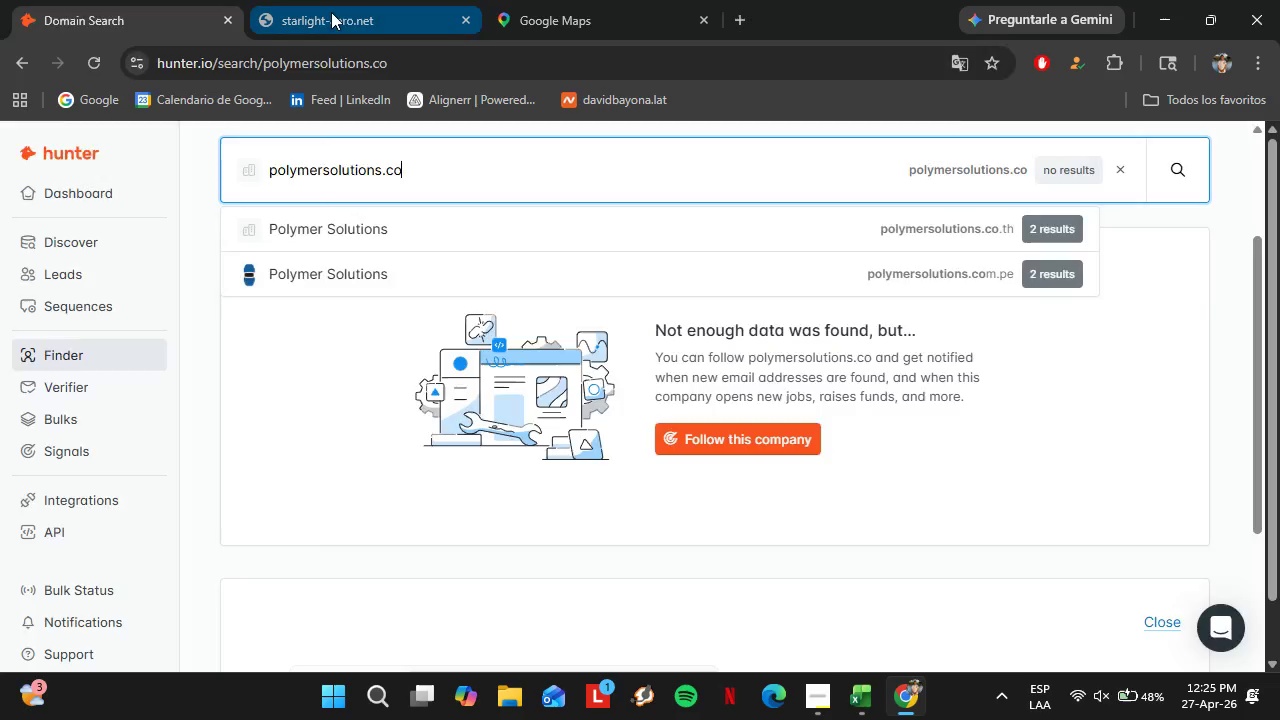 
left_click([331, 11])
 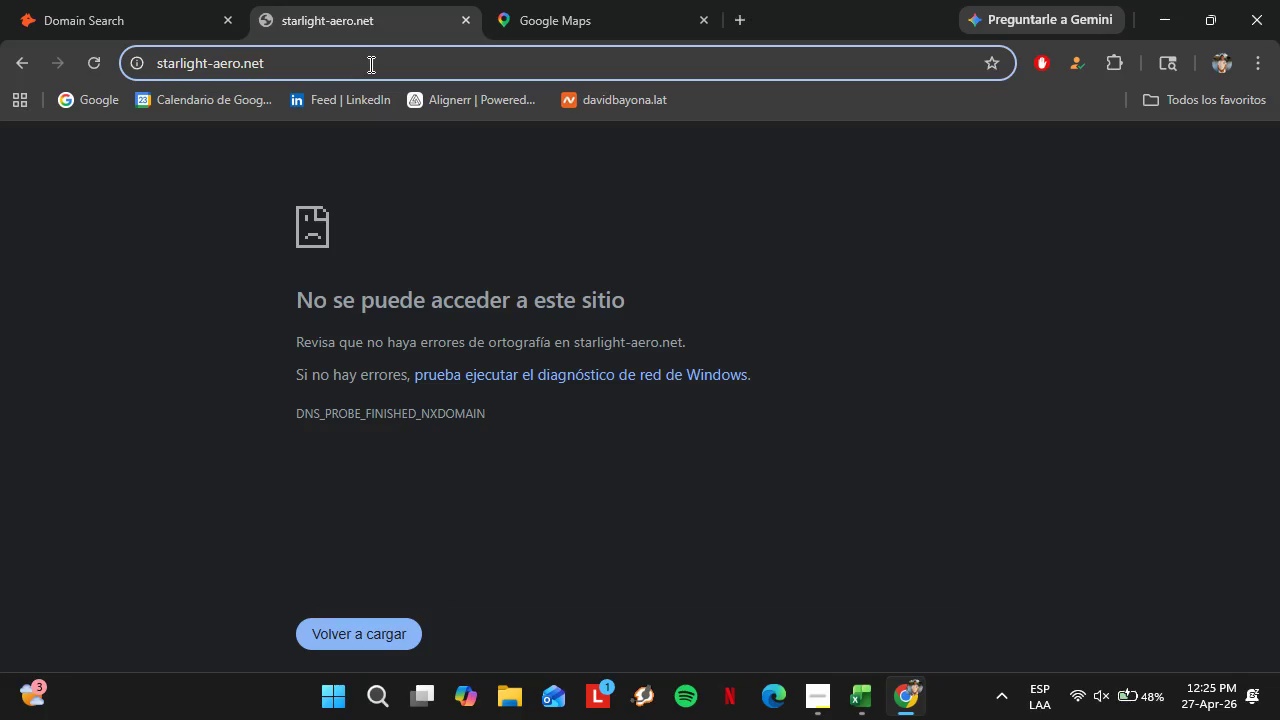 
double_click([369, 64])
 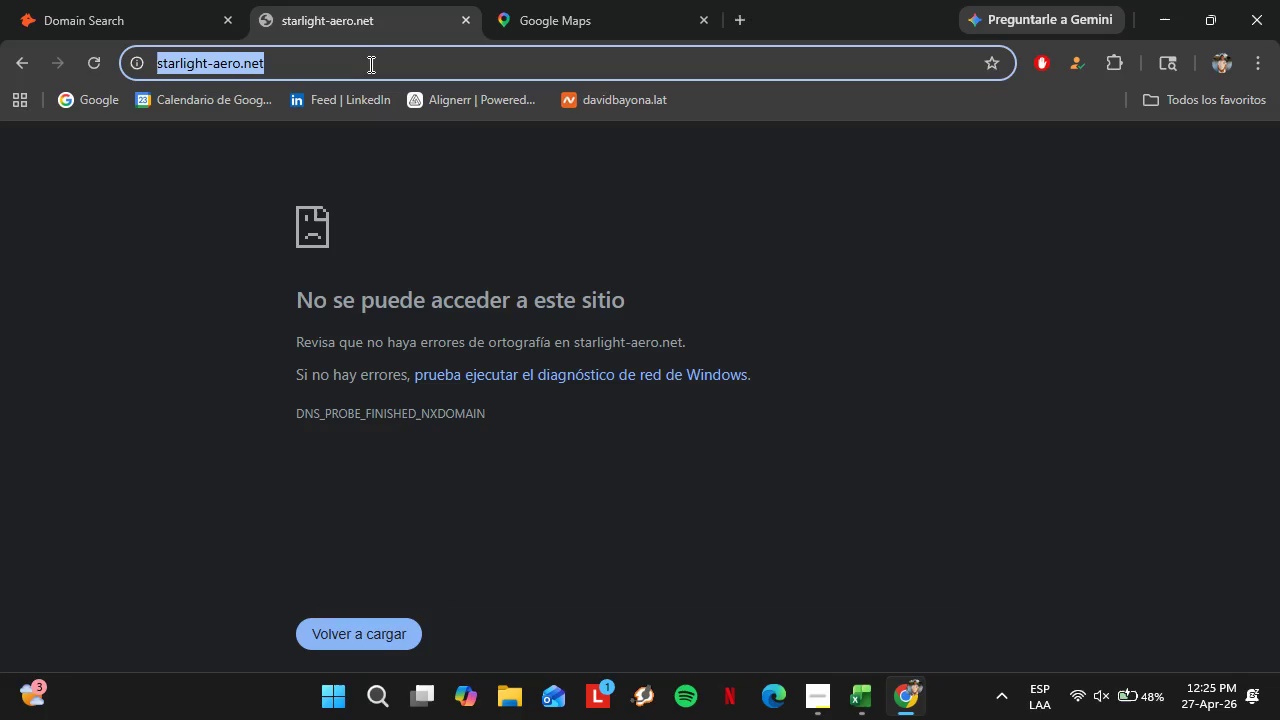 
triple_click([369, 64])
 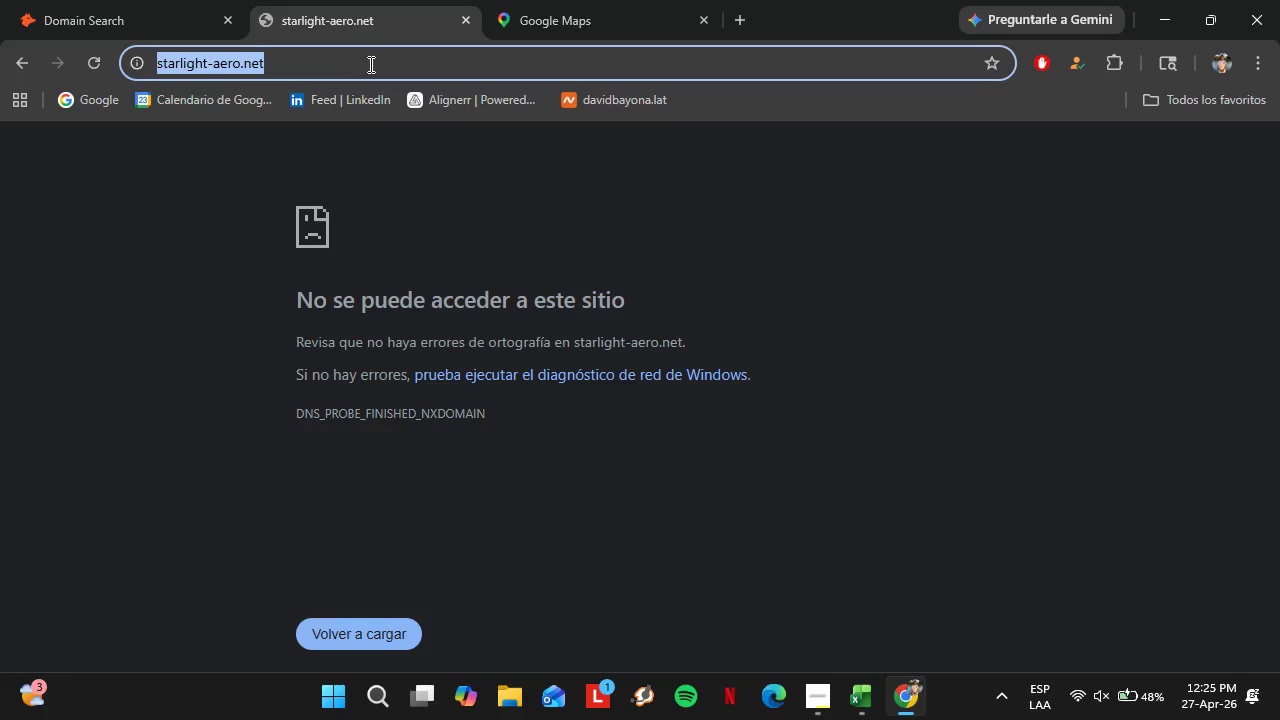 
key(Control+V)
 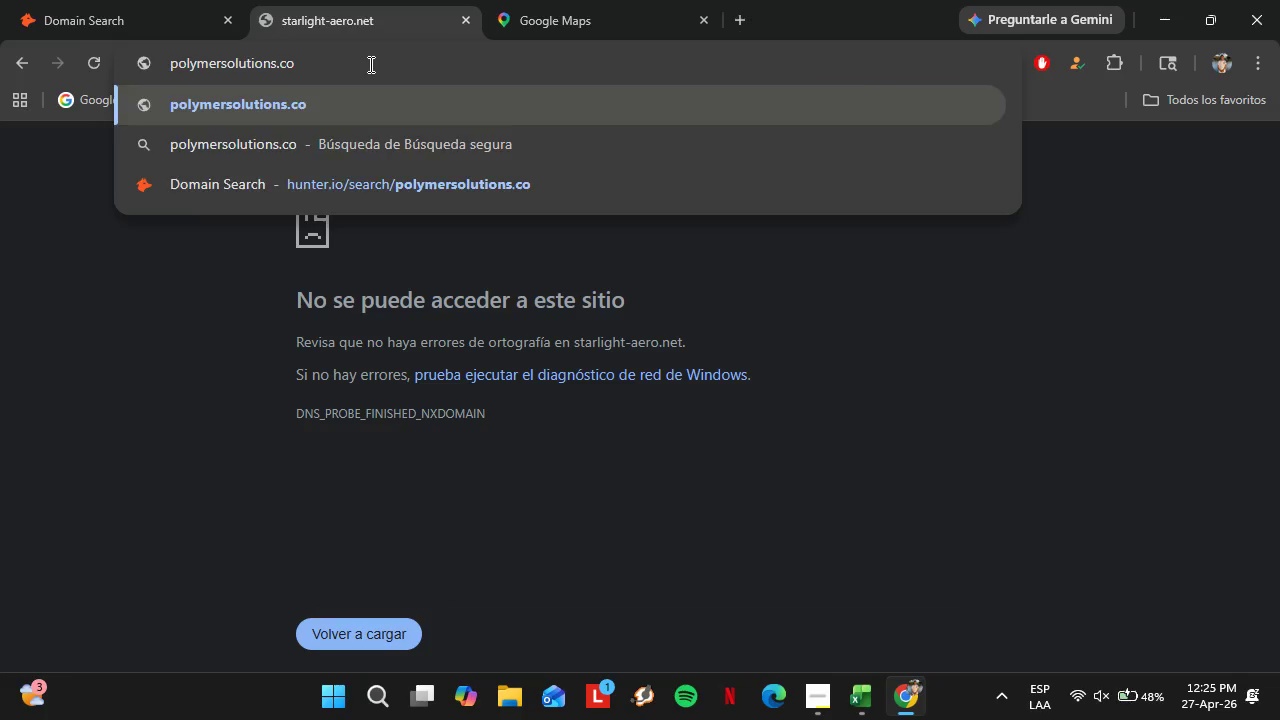 
key(Enter)
 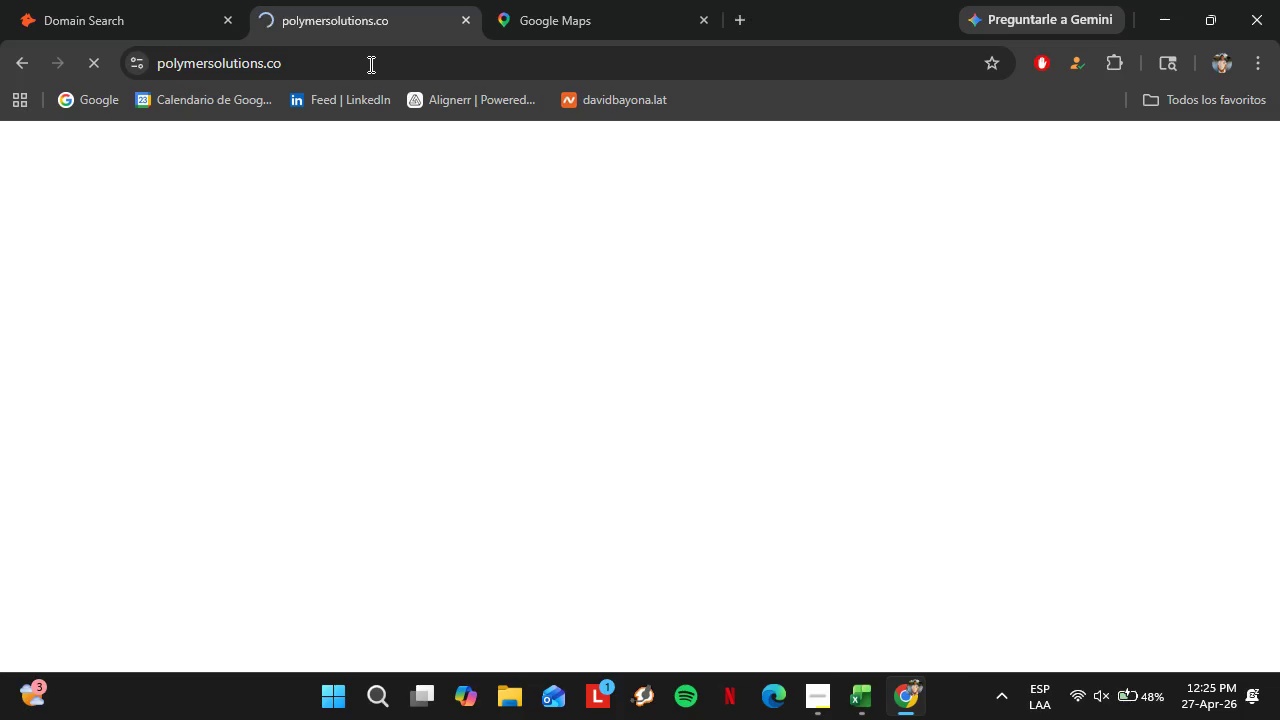 
wait(8.33)
 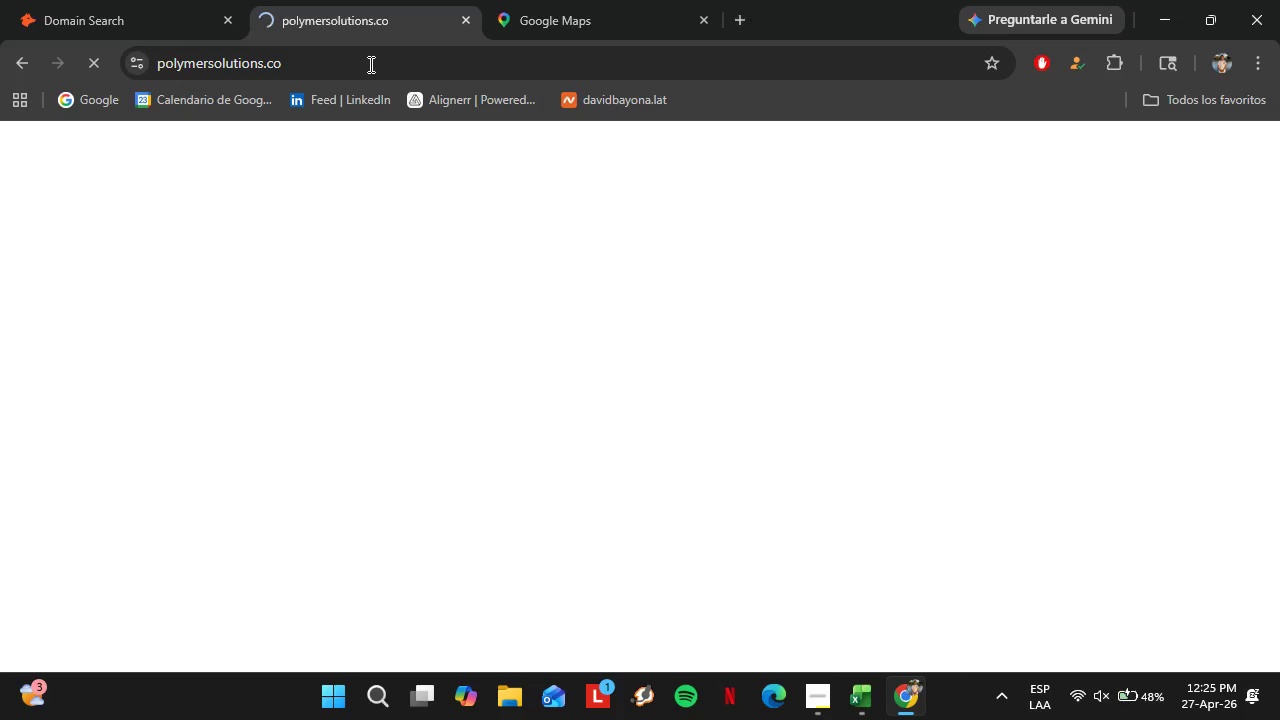 
left_click([856, 703])
 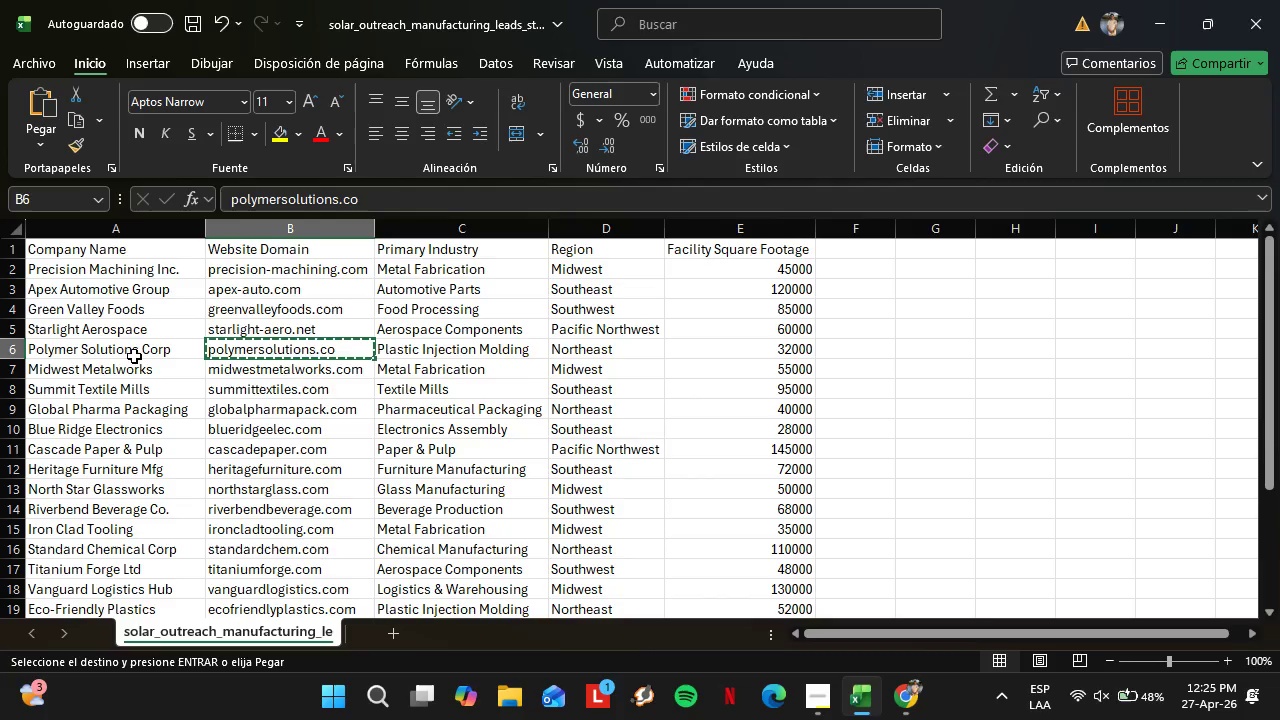 
left_click([130, 352])
 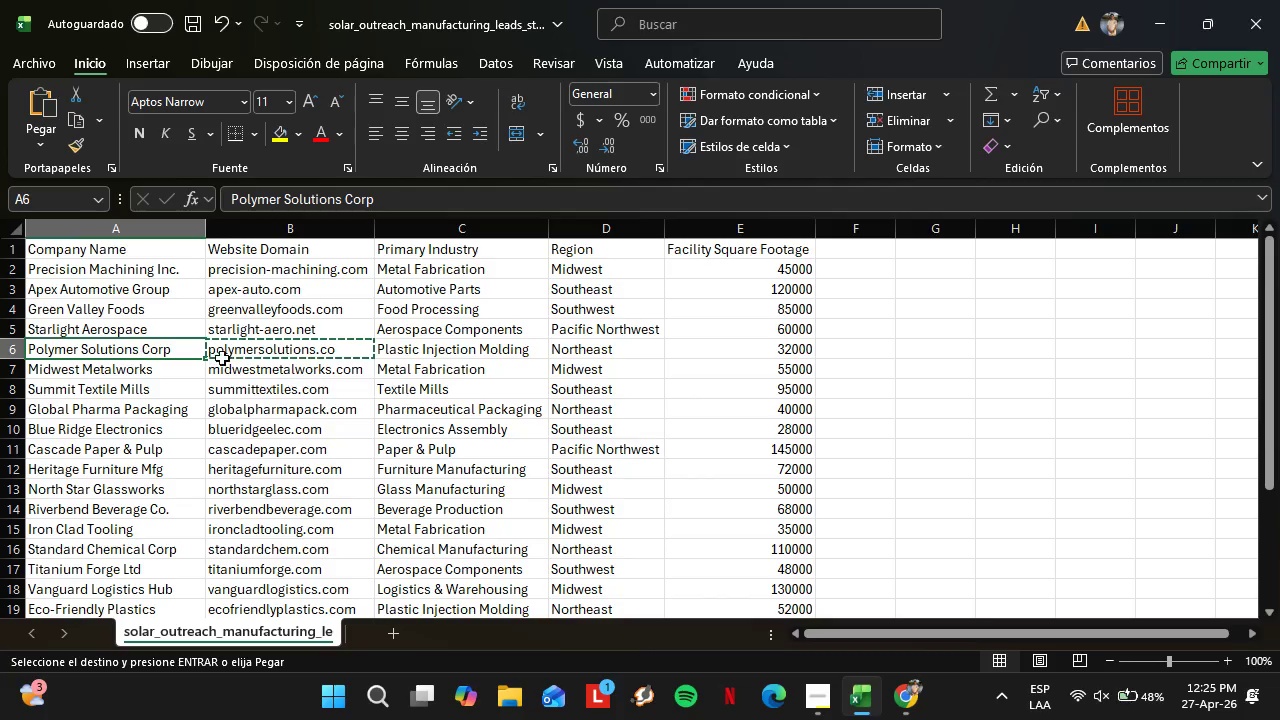 
key(Control+C)
 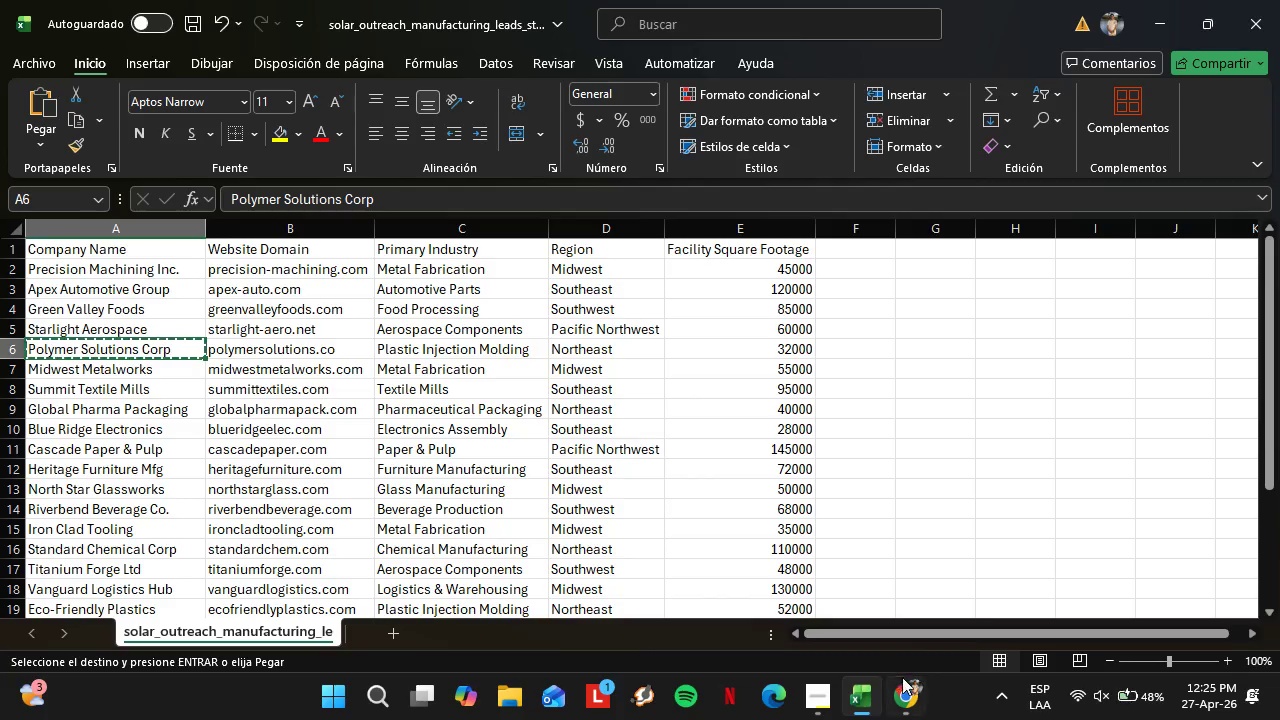 
left_click([904, 686])
 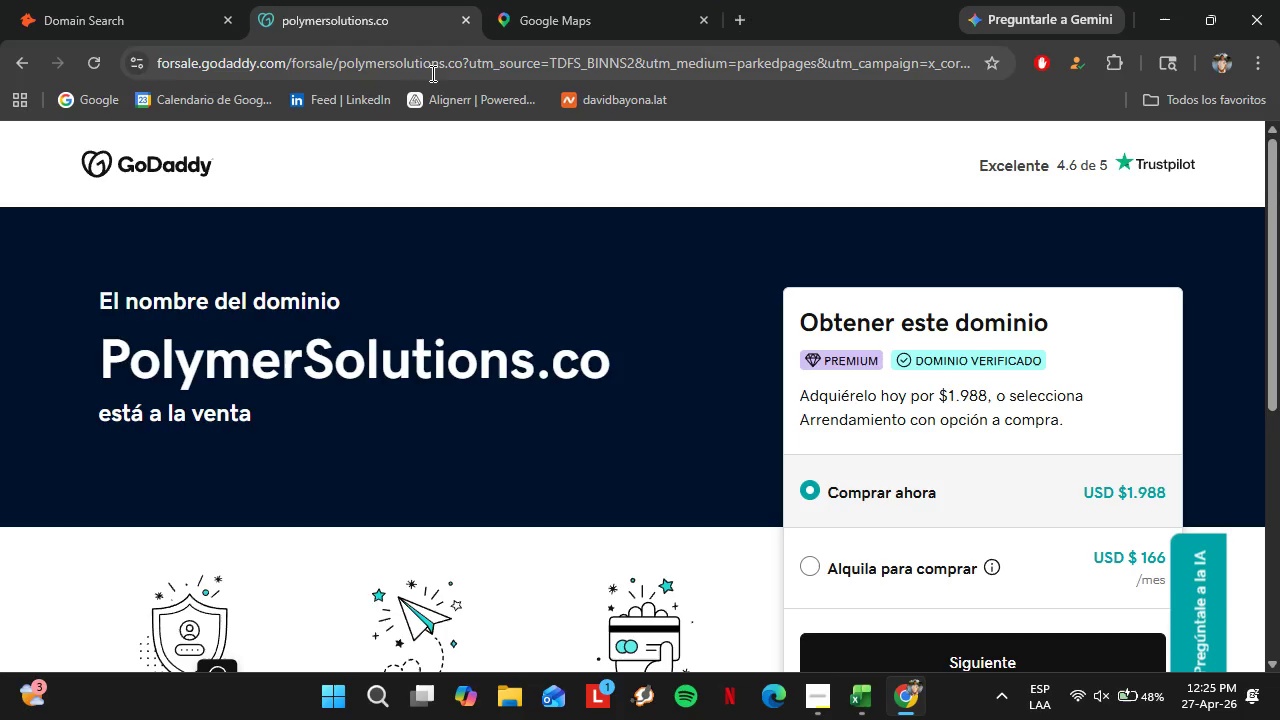 
left_click([424, 64])
 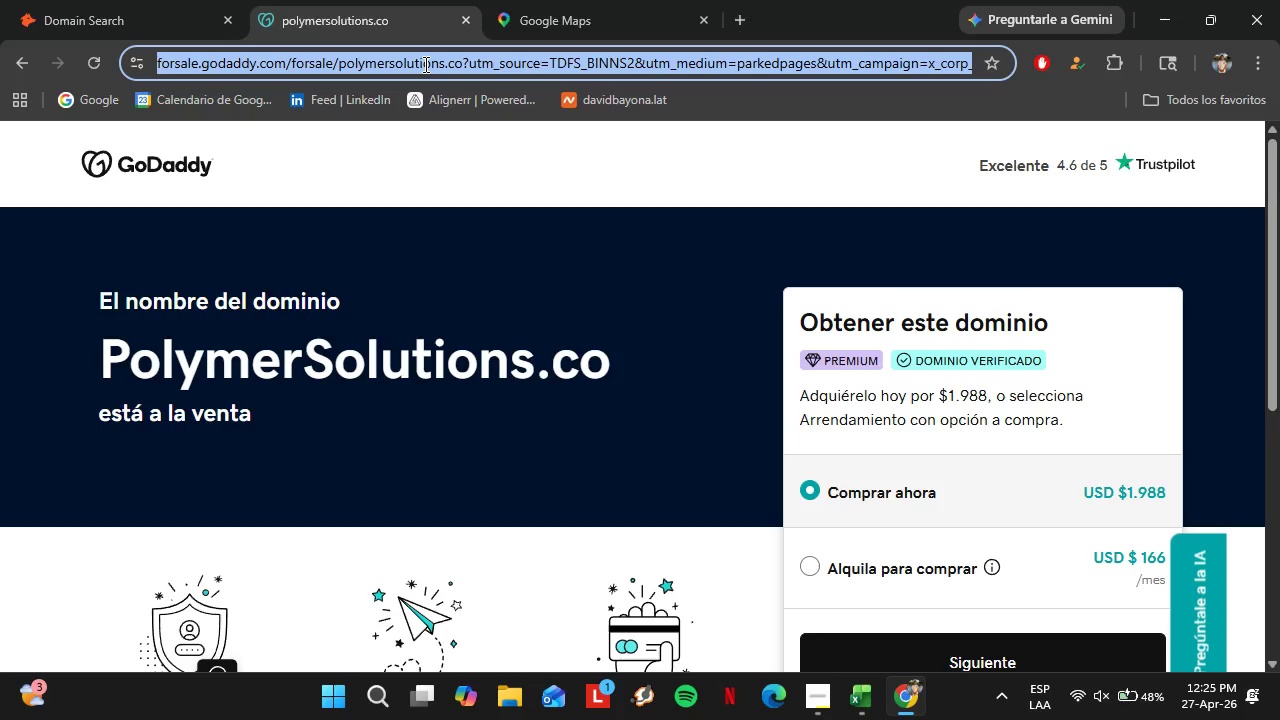 
key(Control+V)
 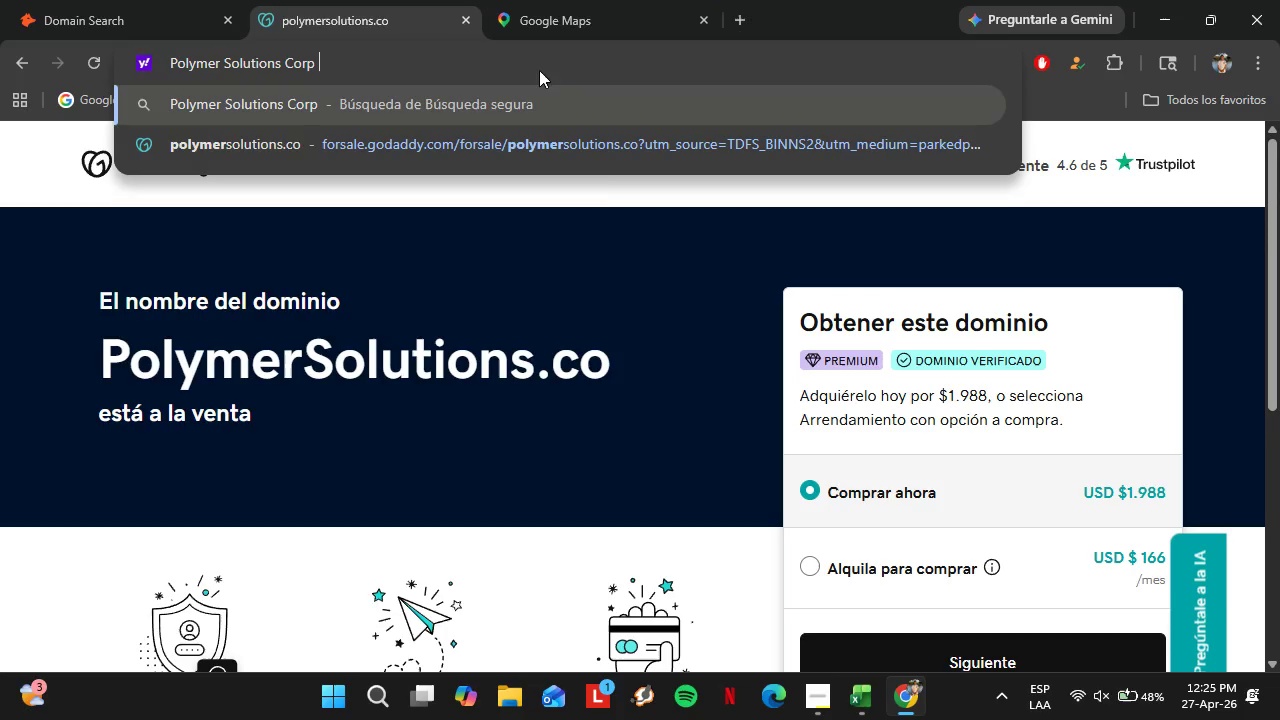 
key(Space)
 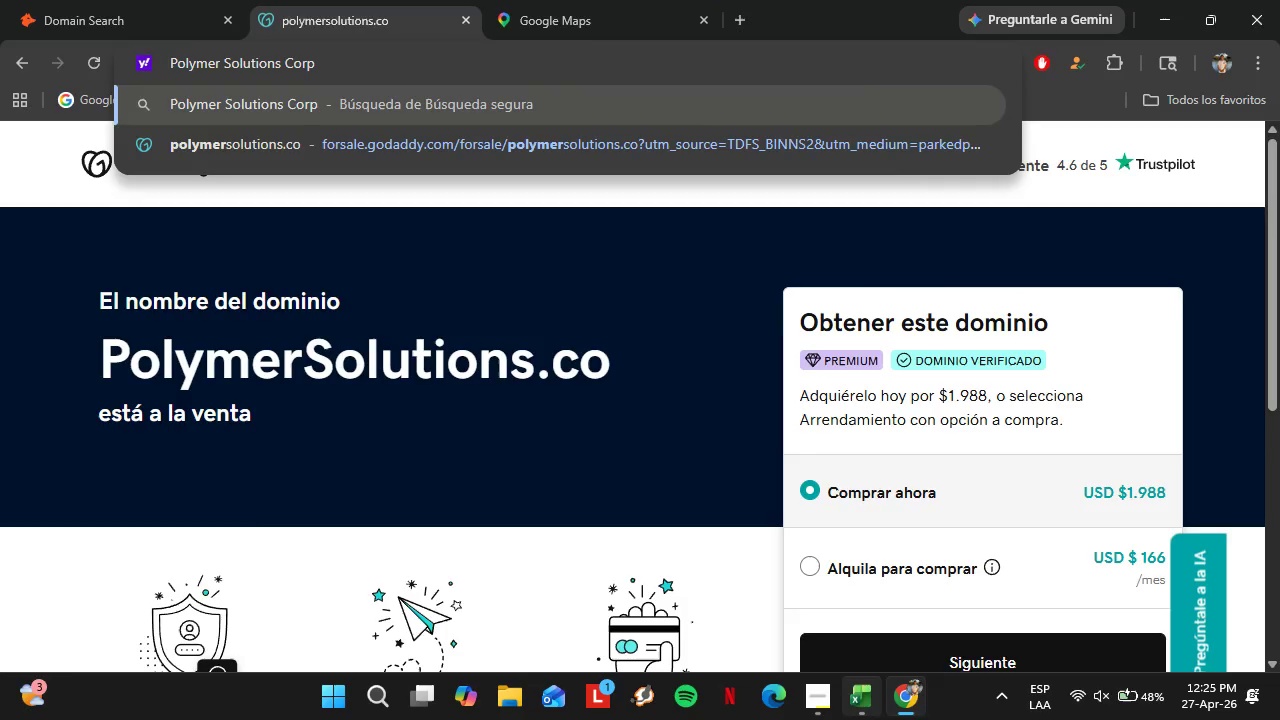 
left_click([878, 718])
 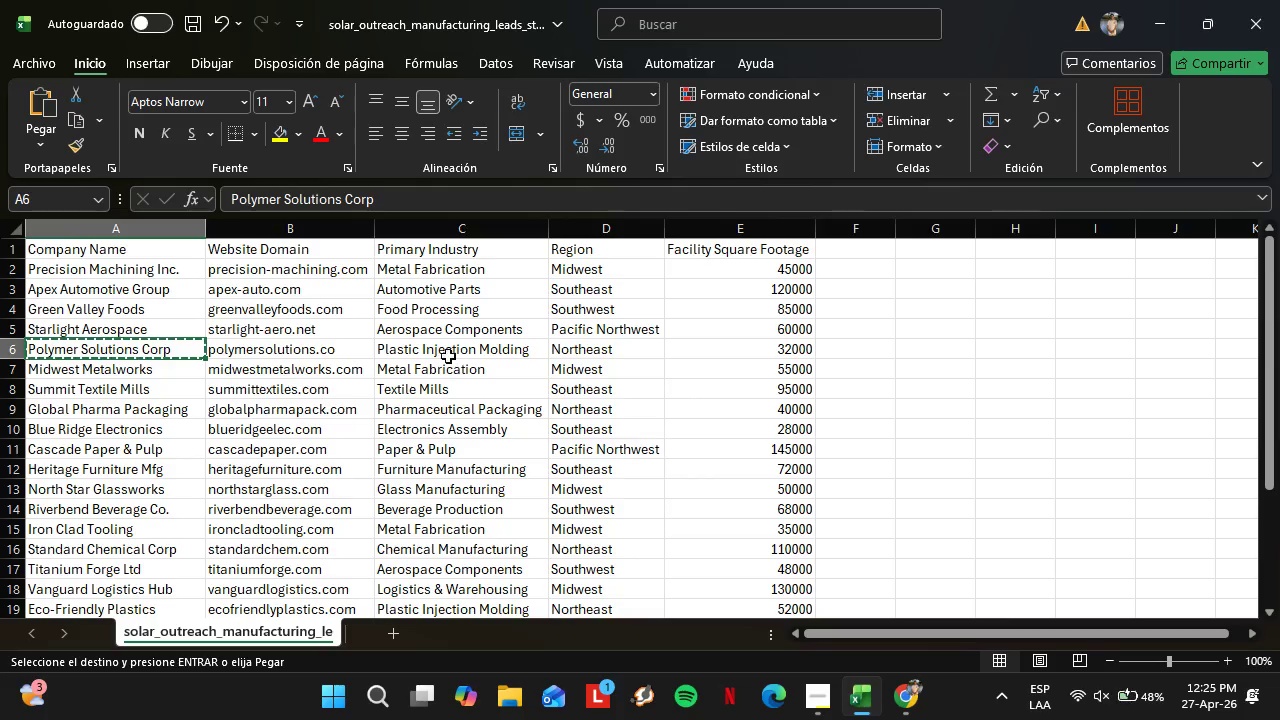 
key(Control+C)
 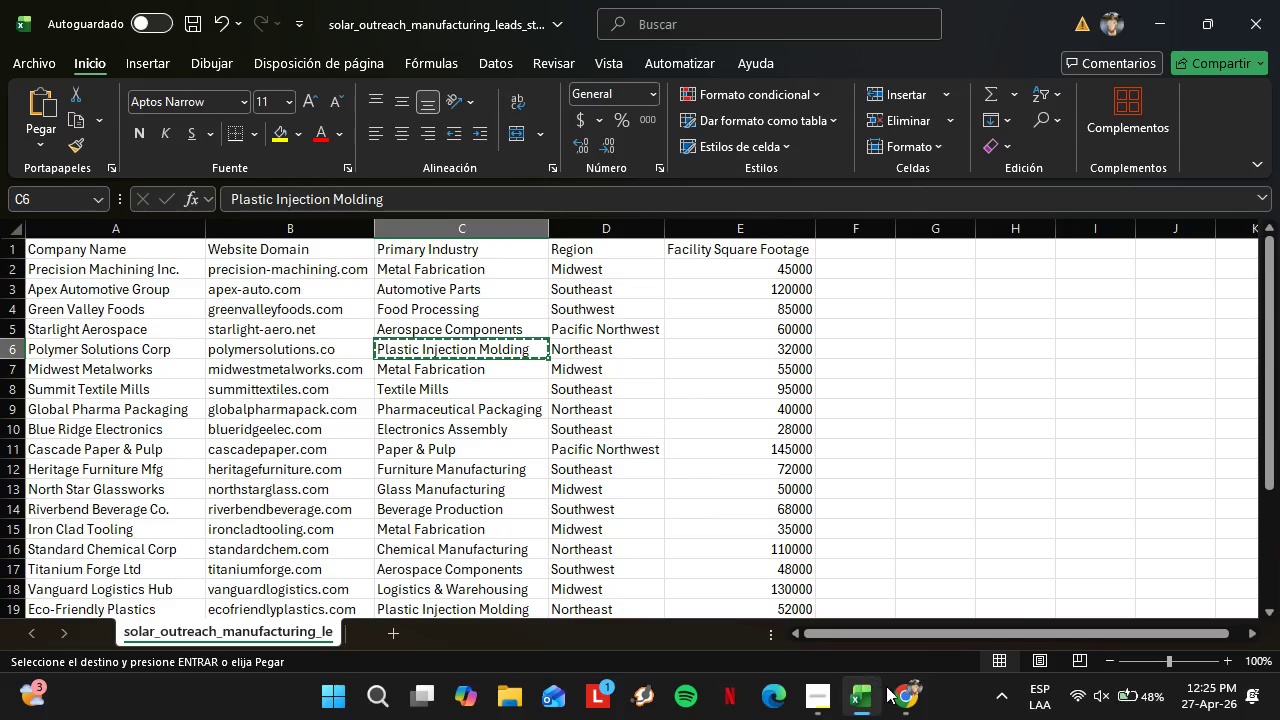 
left_click([895, 690])
 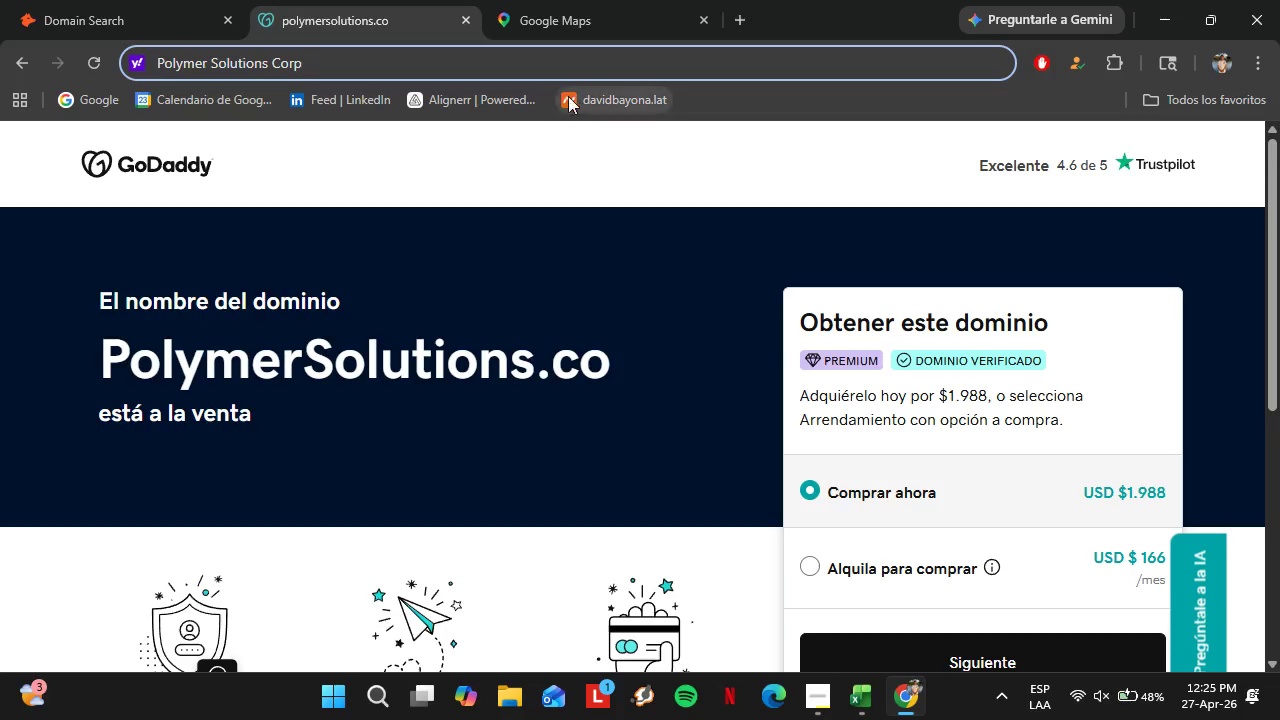 
key(Control+V)
 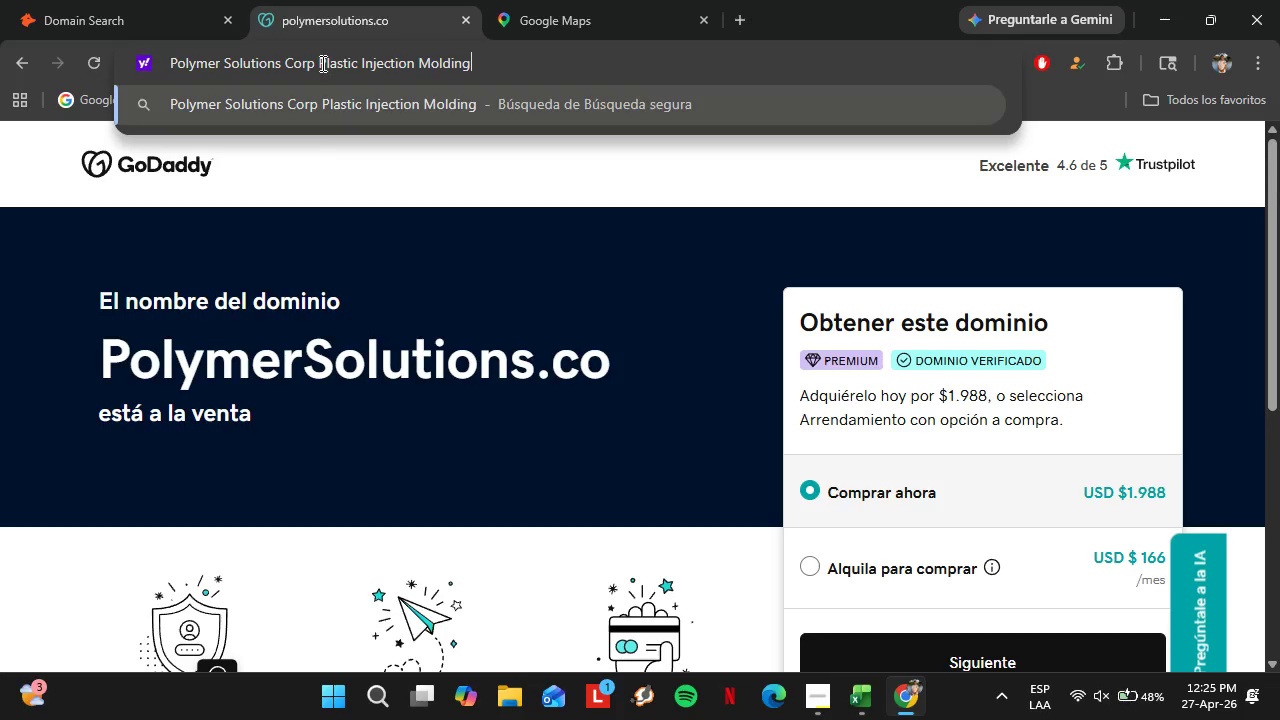 
left_click([319, 63])
 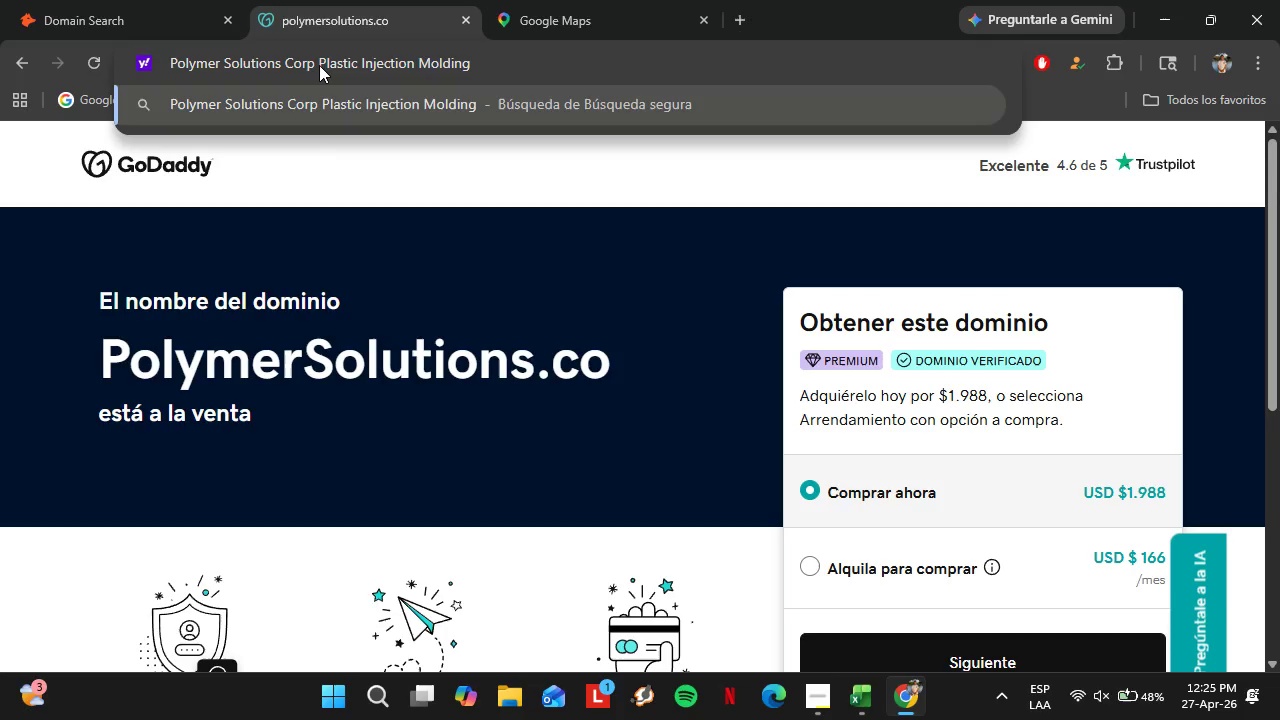 
type(*()
 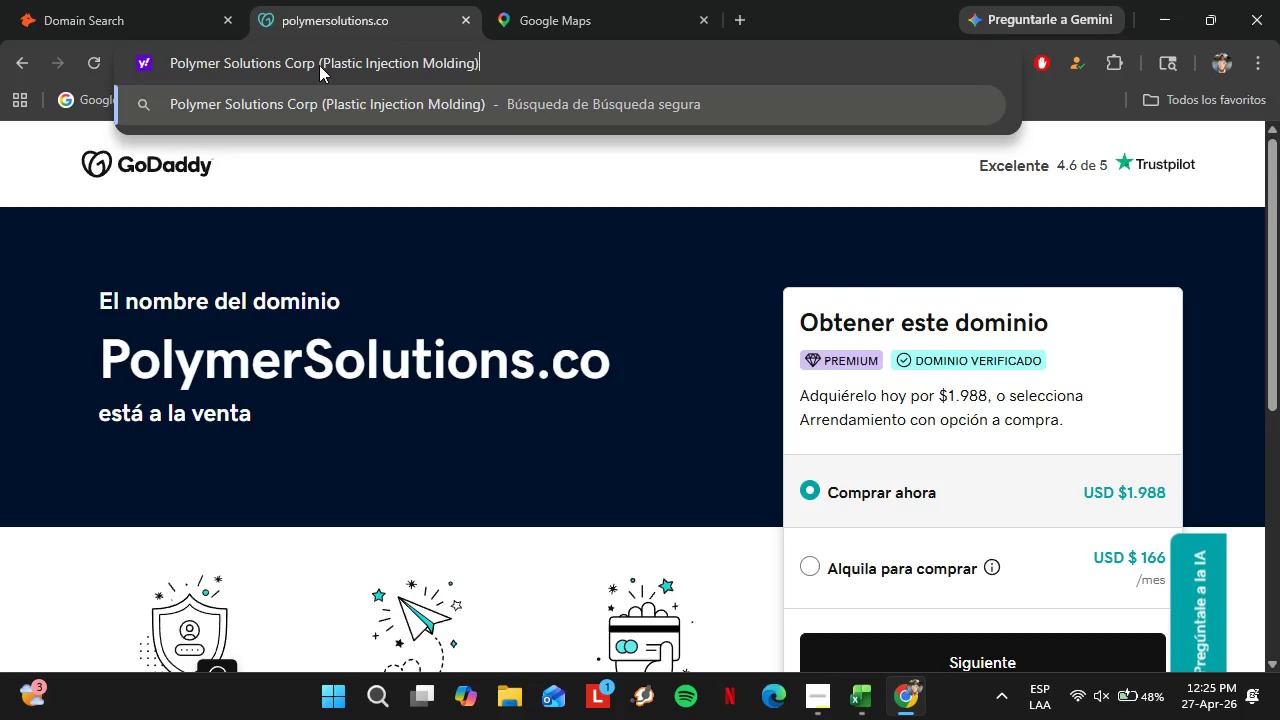 
hold_key(key=ArrowRight, duration=1.25)
 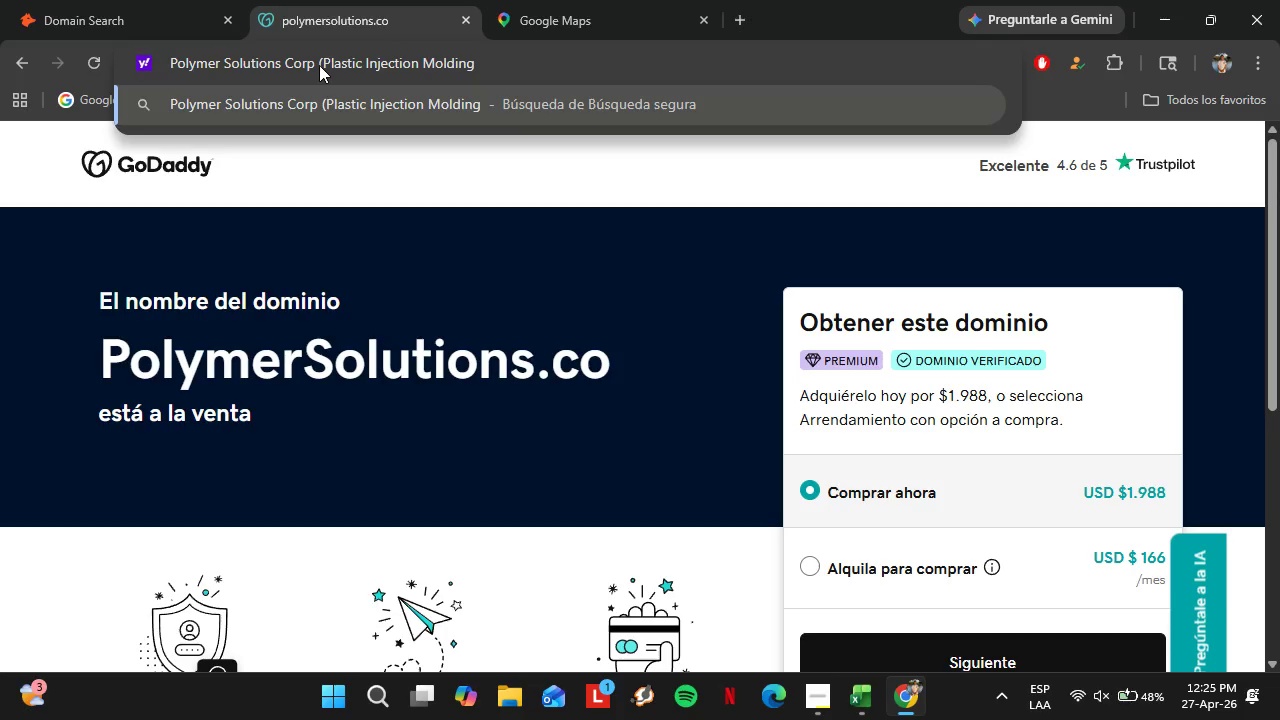 
key(ArrowRight)
 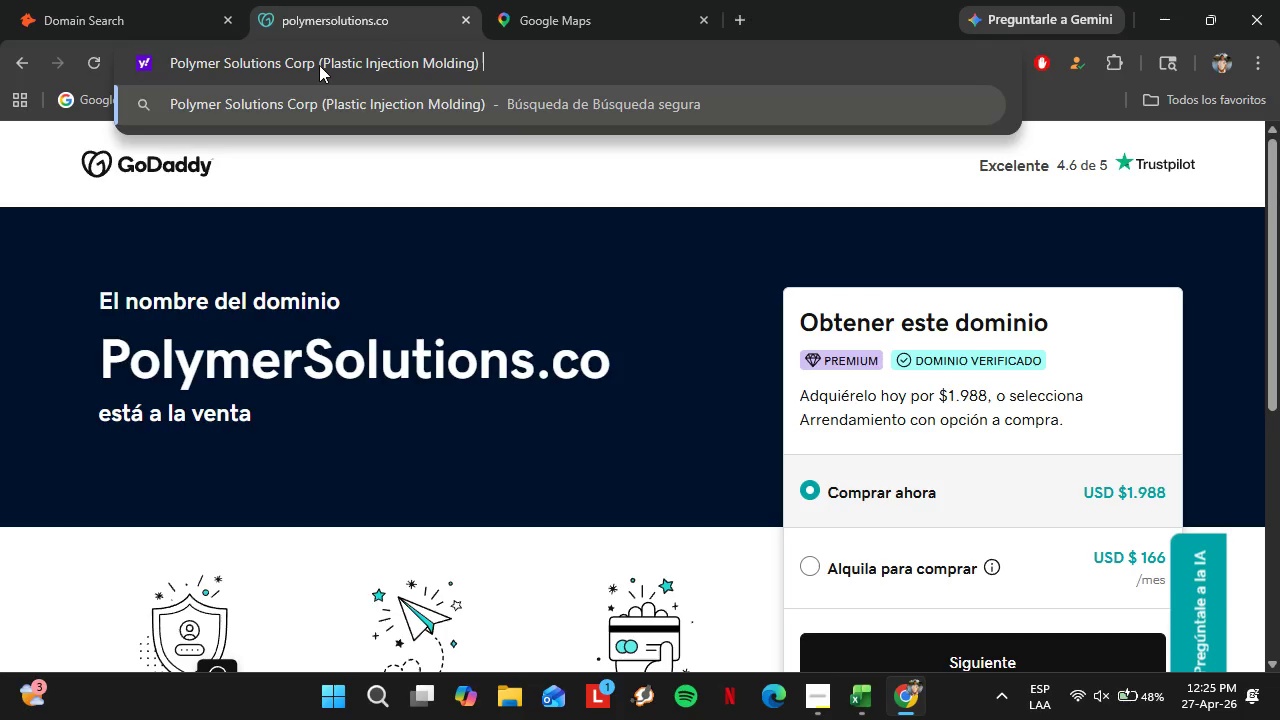 
type( ABND)
key(Backspace)
key(Backspace)
key(Backspace)
type(ND *)
 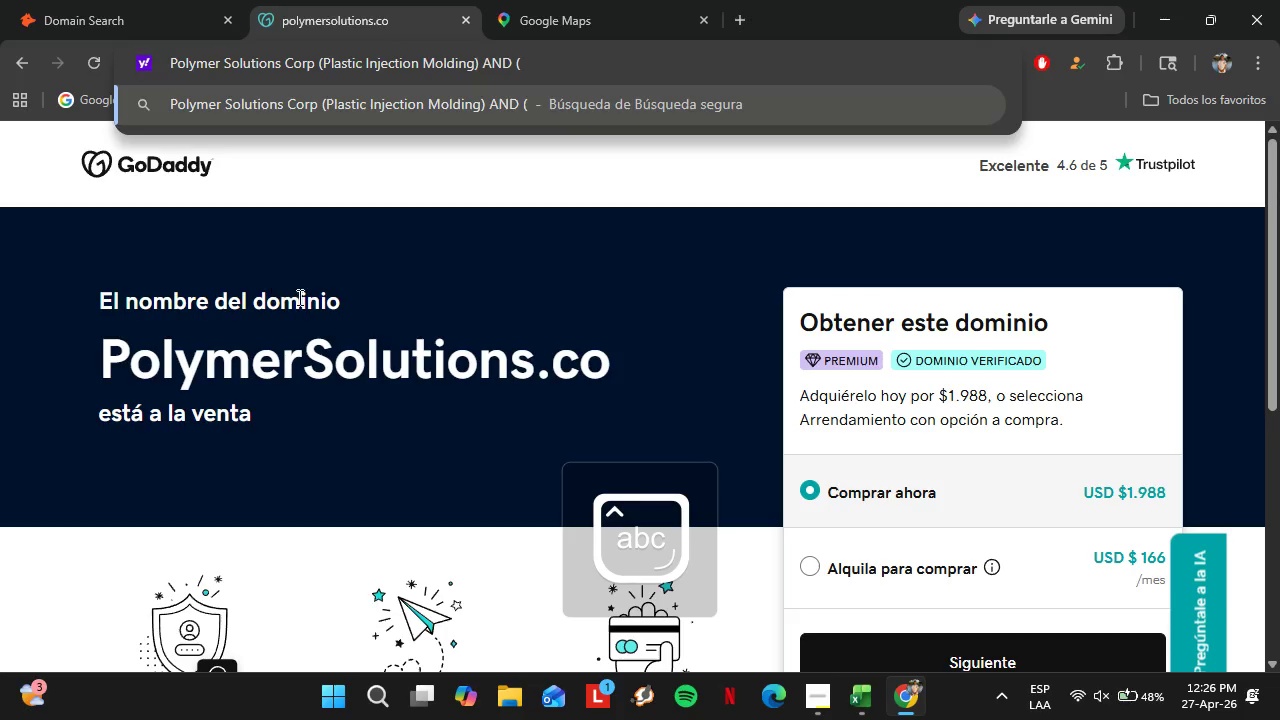 
left_click([870, 694])
 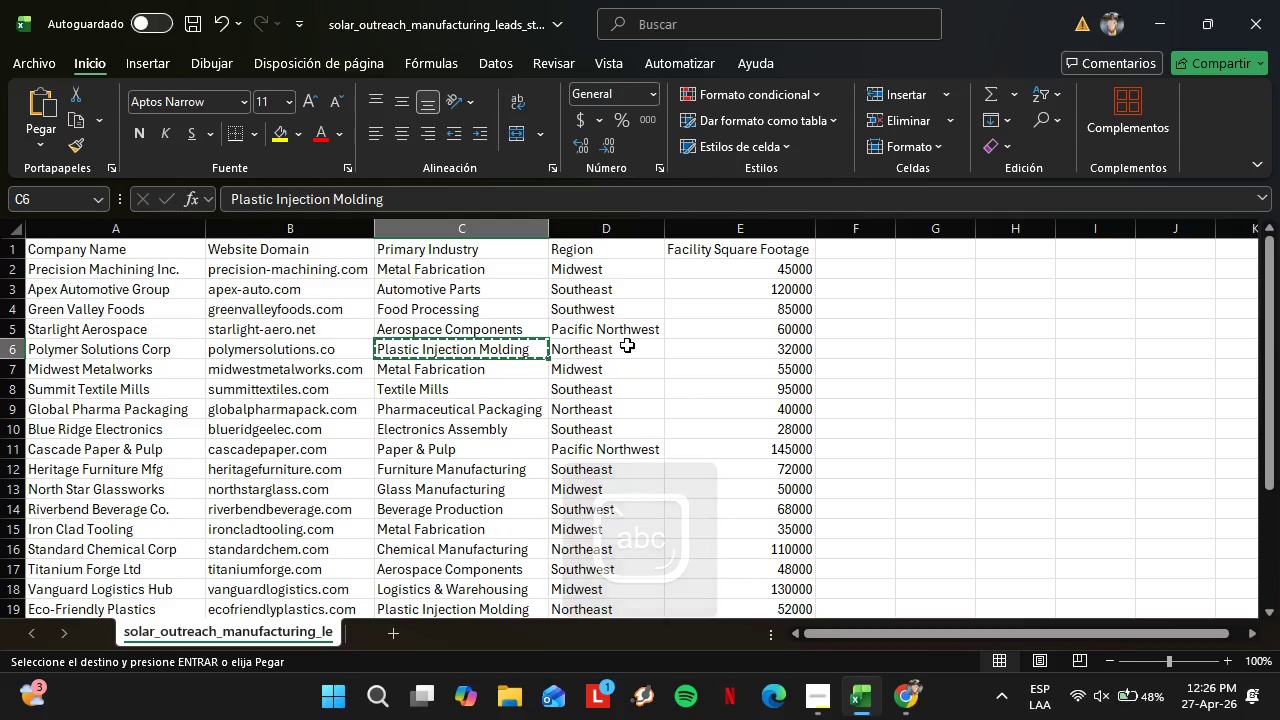 
left_click([629, 345])
 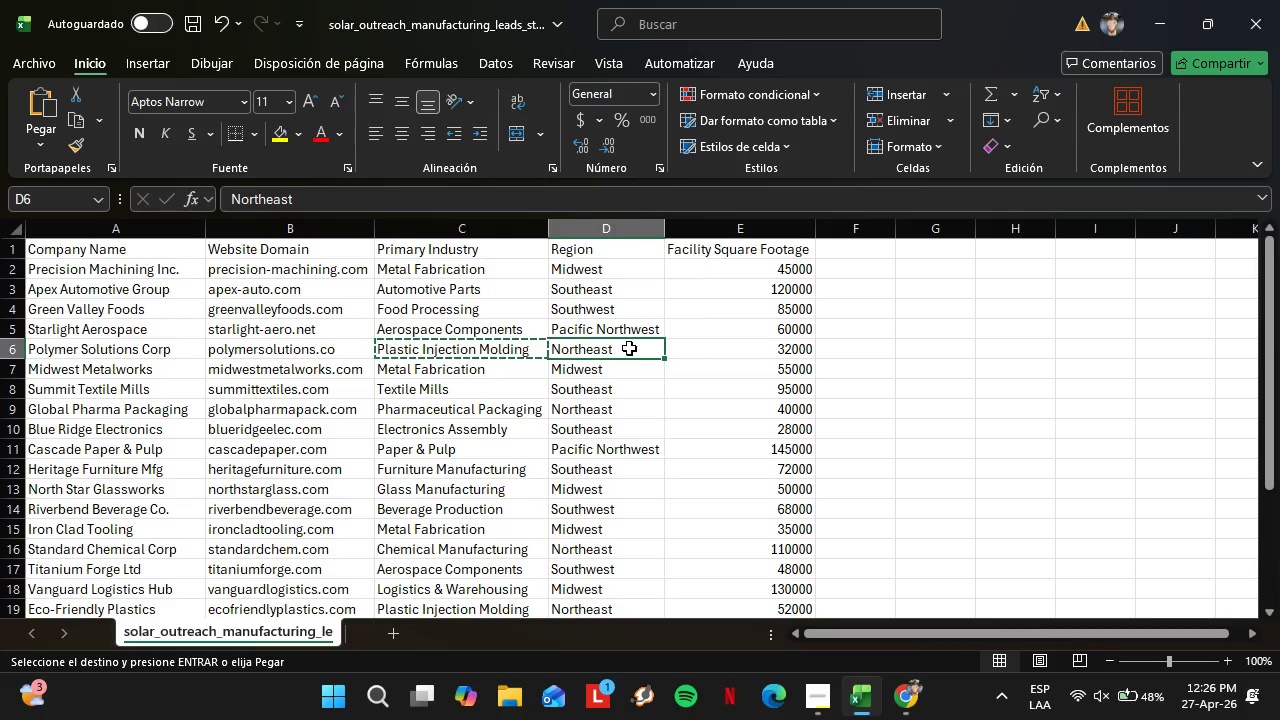 
key(Control+C)
 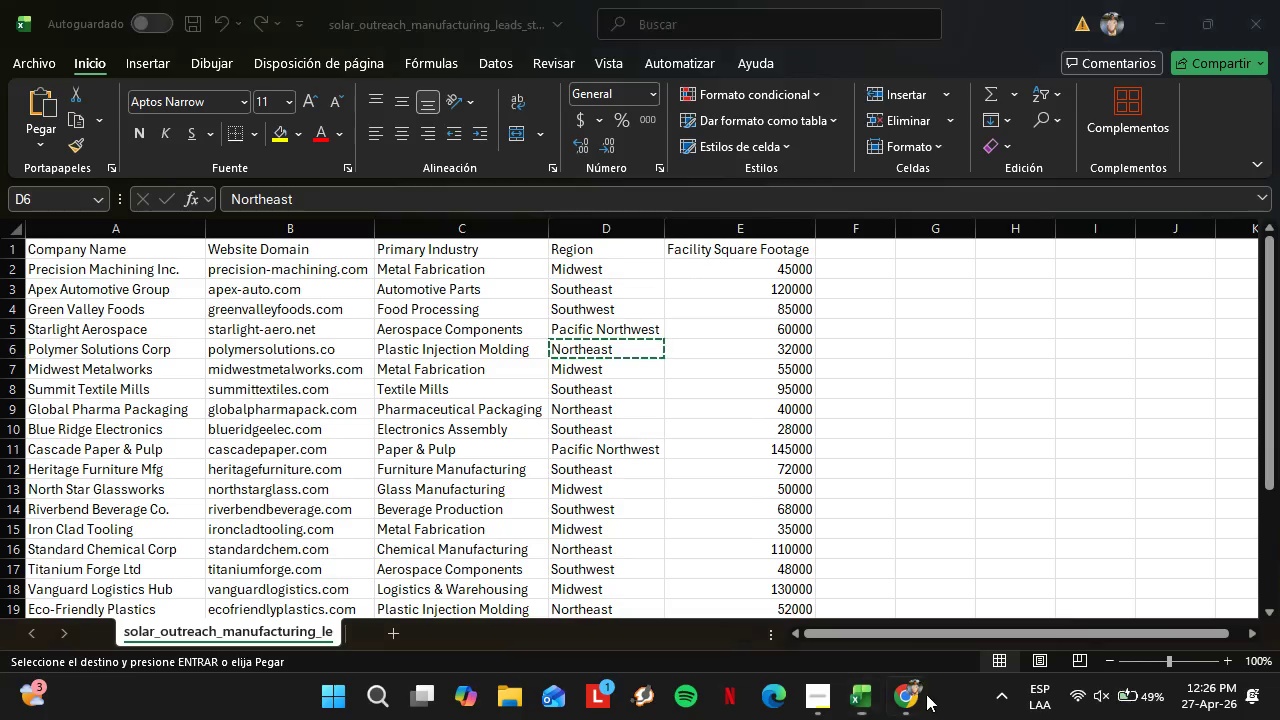 
double_click([920, 696])
 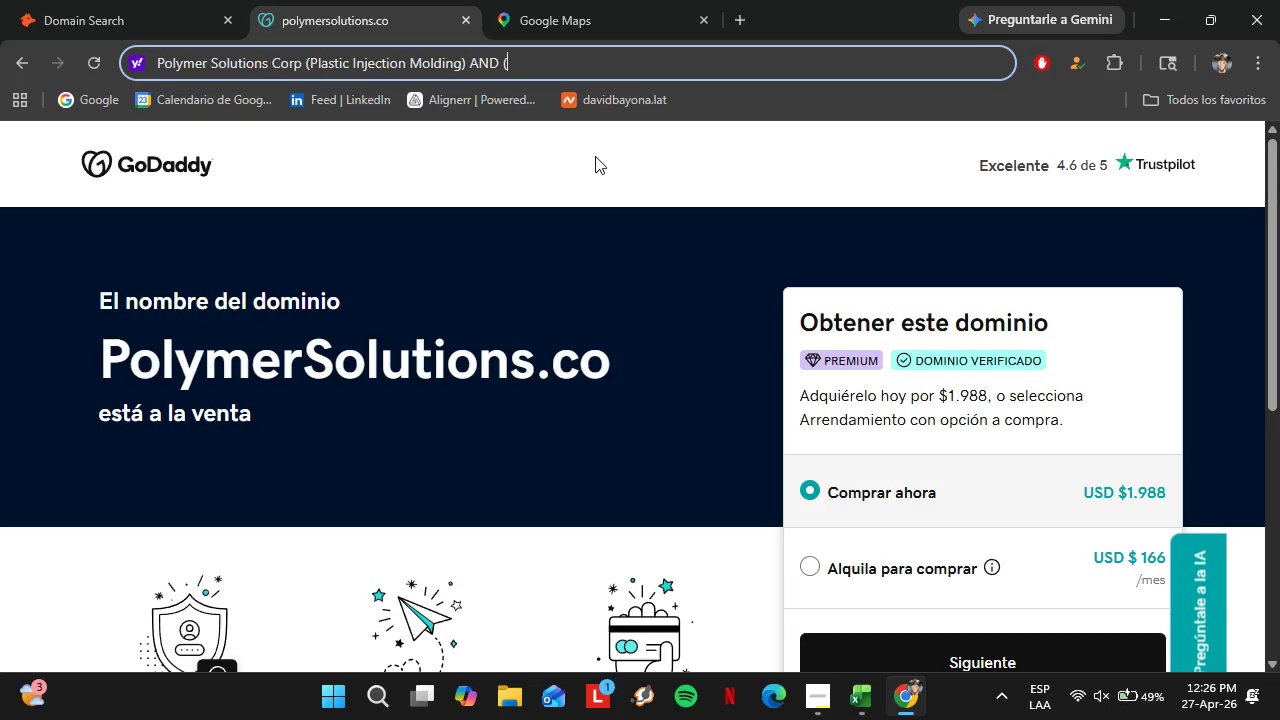 
key(Control+V)
 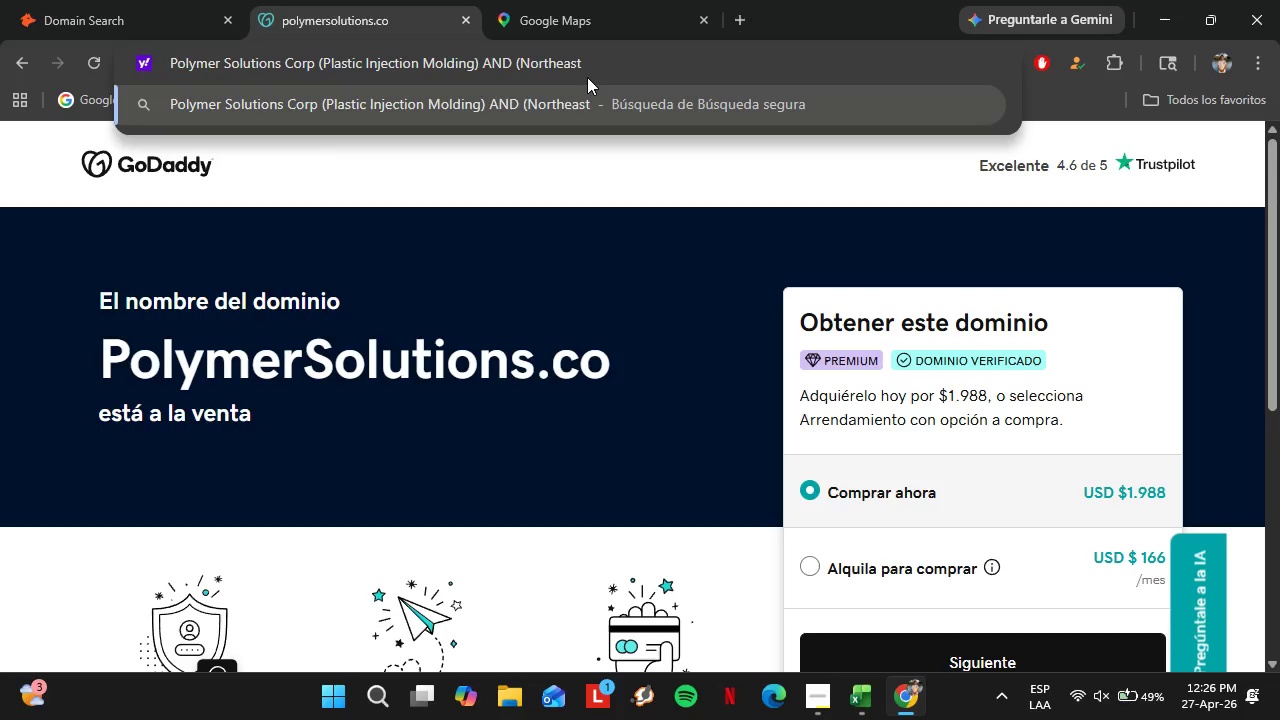 
key(Shift+8)
 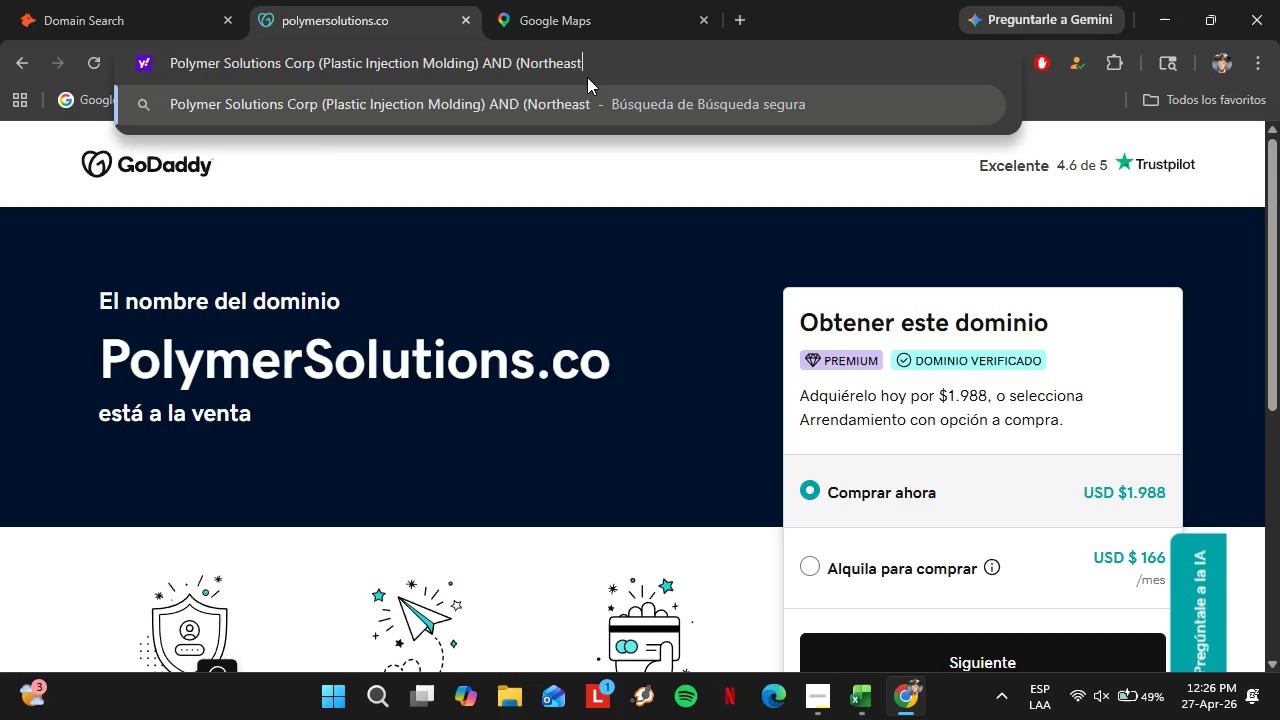 
key(Shift+Backspace)
 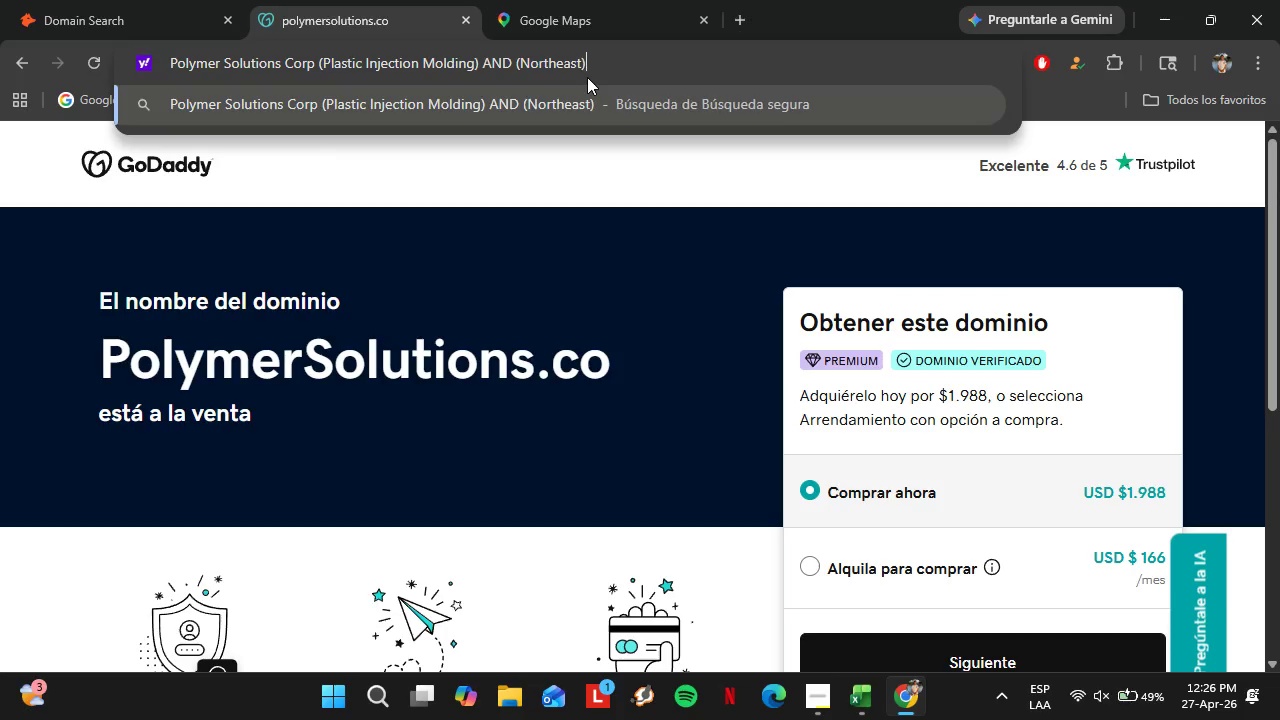 
key(Shift+9)
 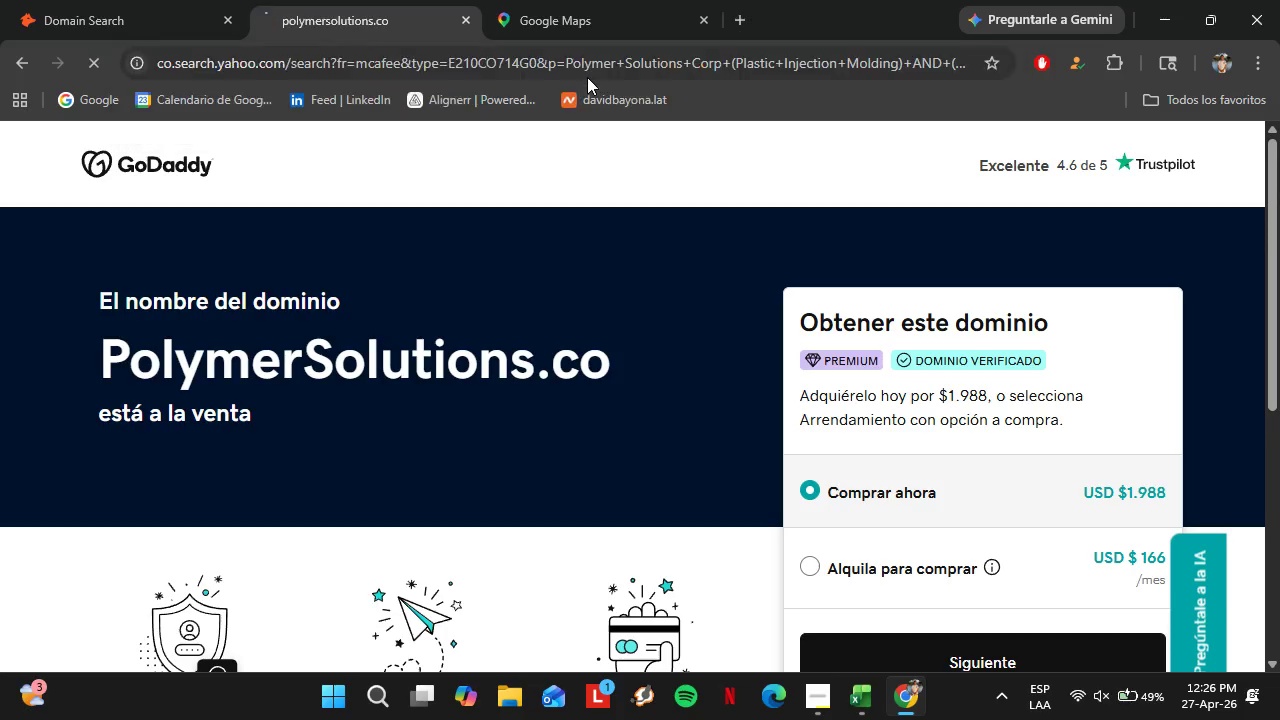 
key(Enter)
 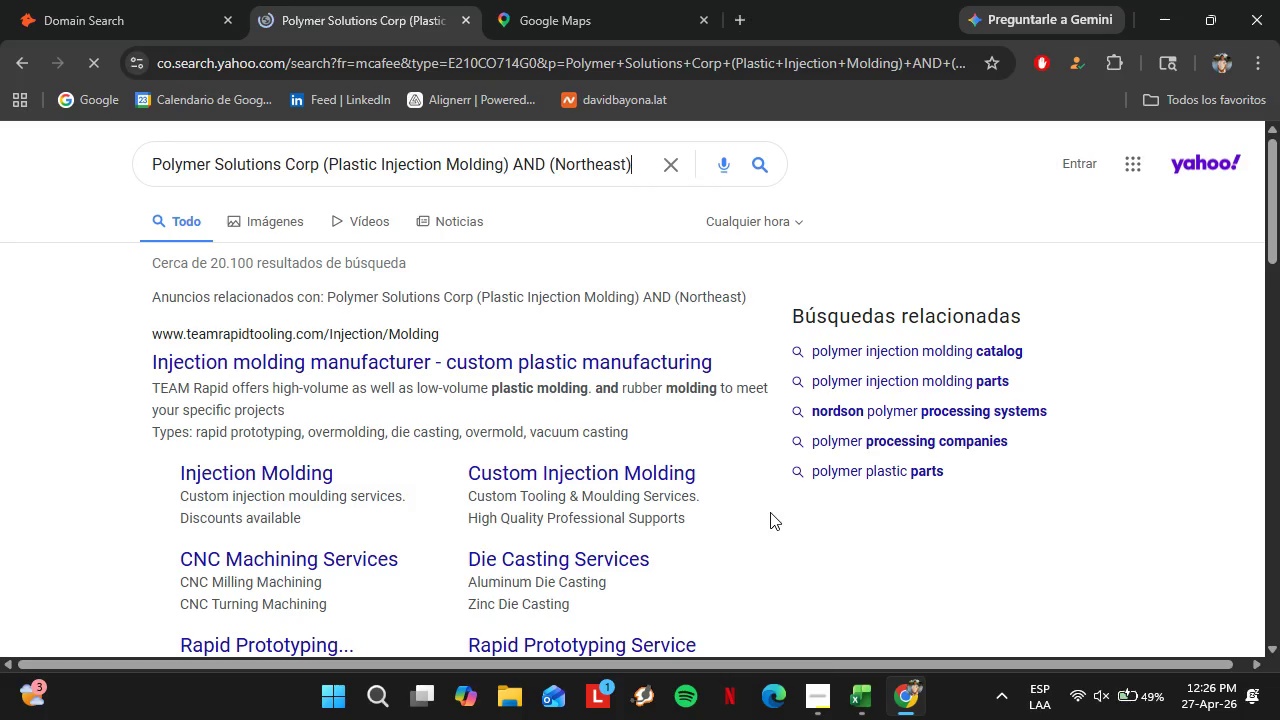 
left_click([817, 719])
 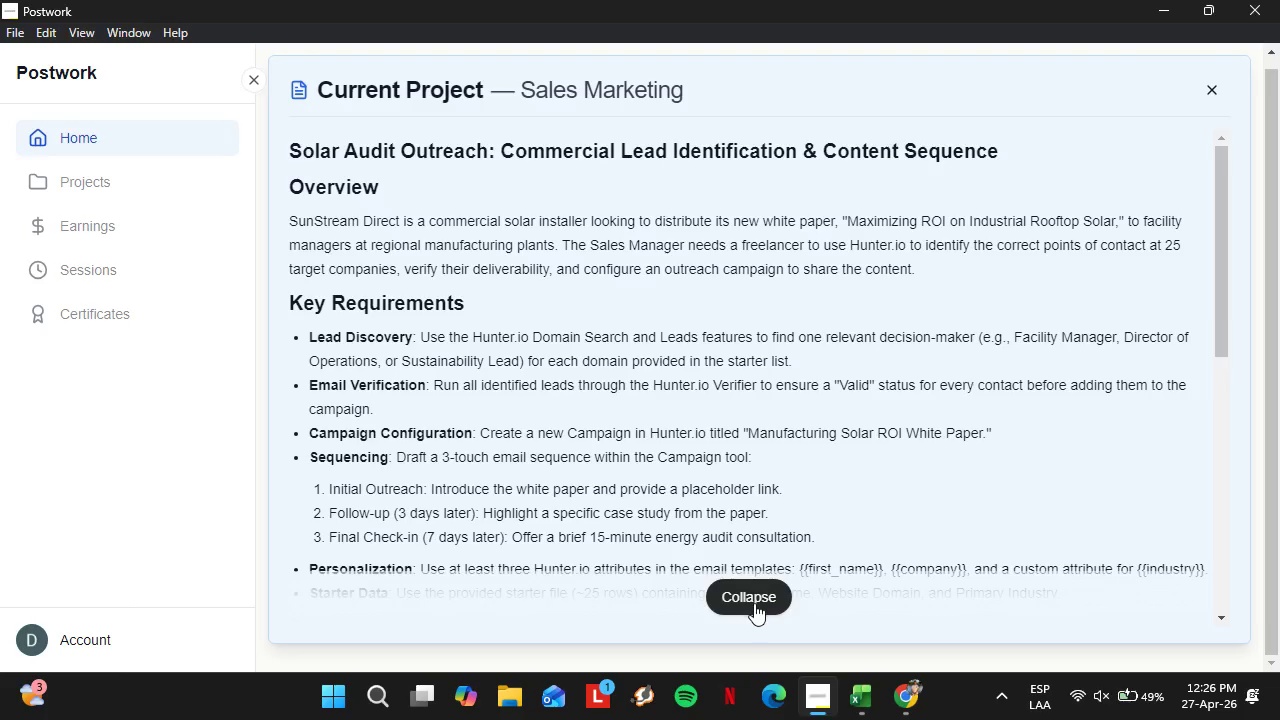 
left_click([754, 603])